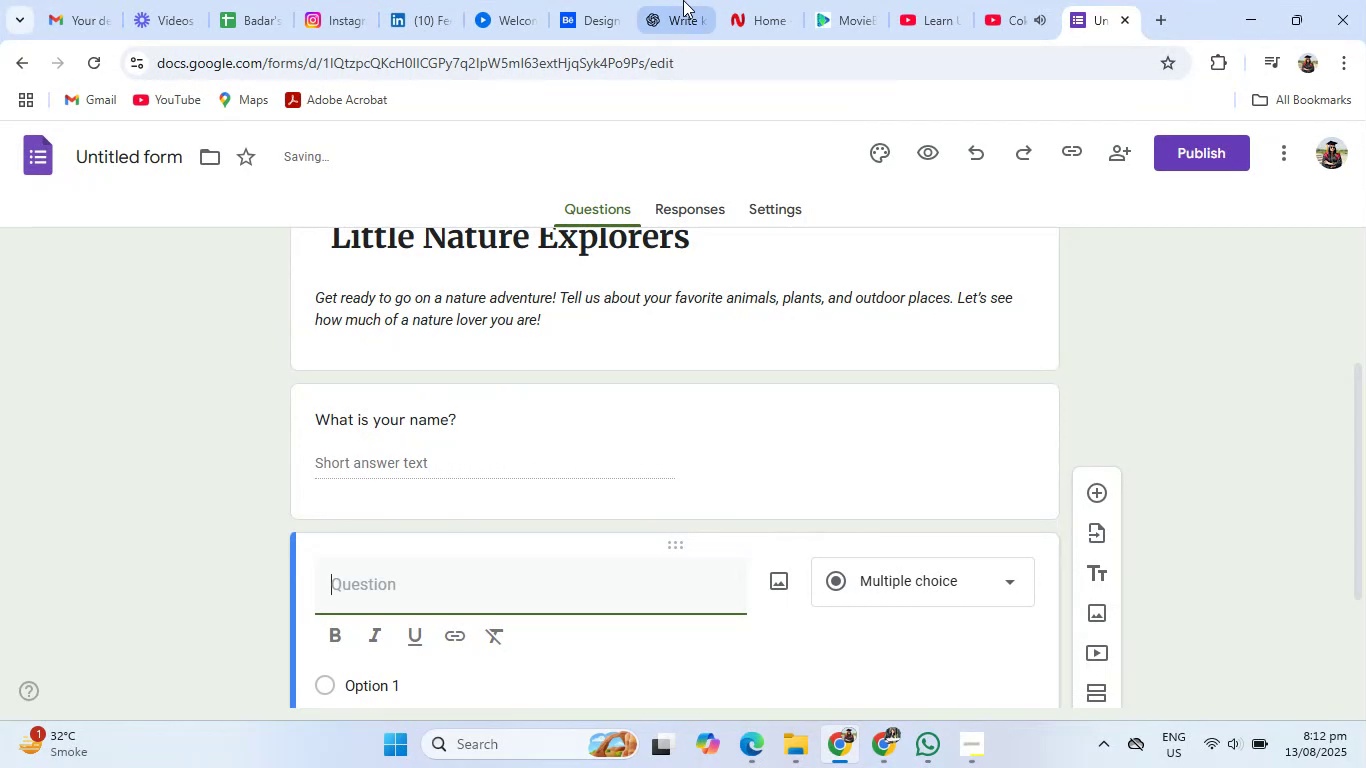 
left_click([680, 0])
 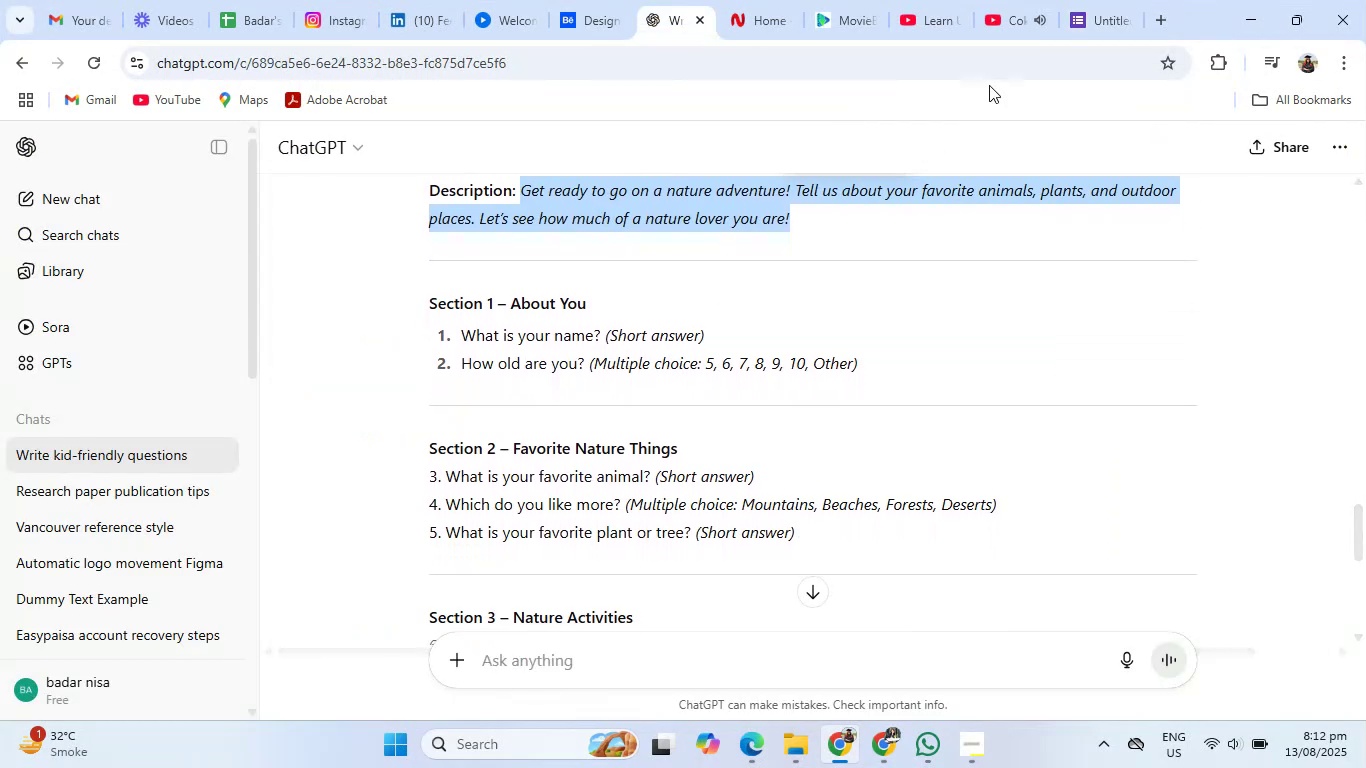 
left_click([1102, 0])
 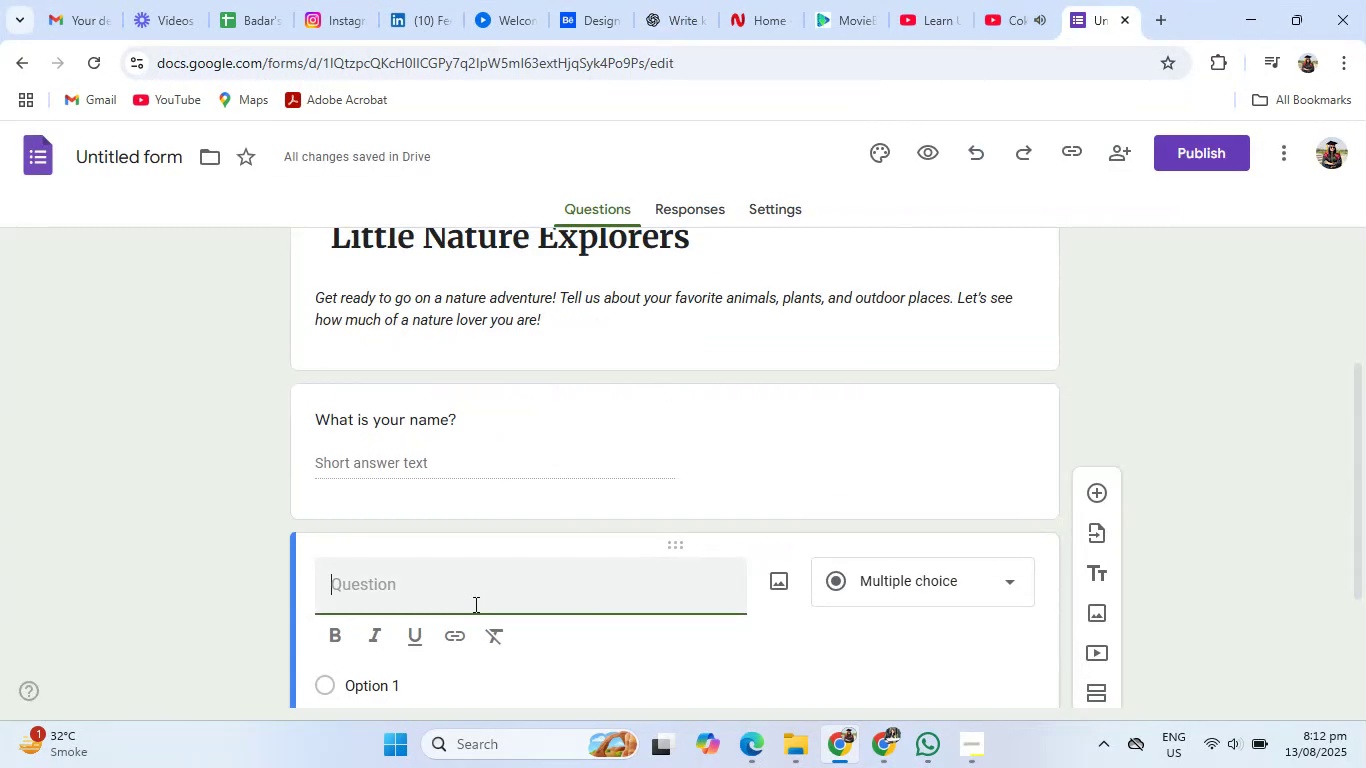 
left_click([474, 604])
 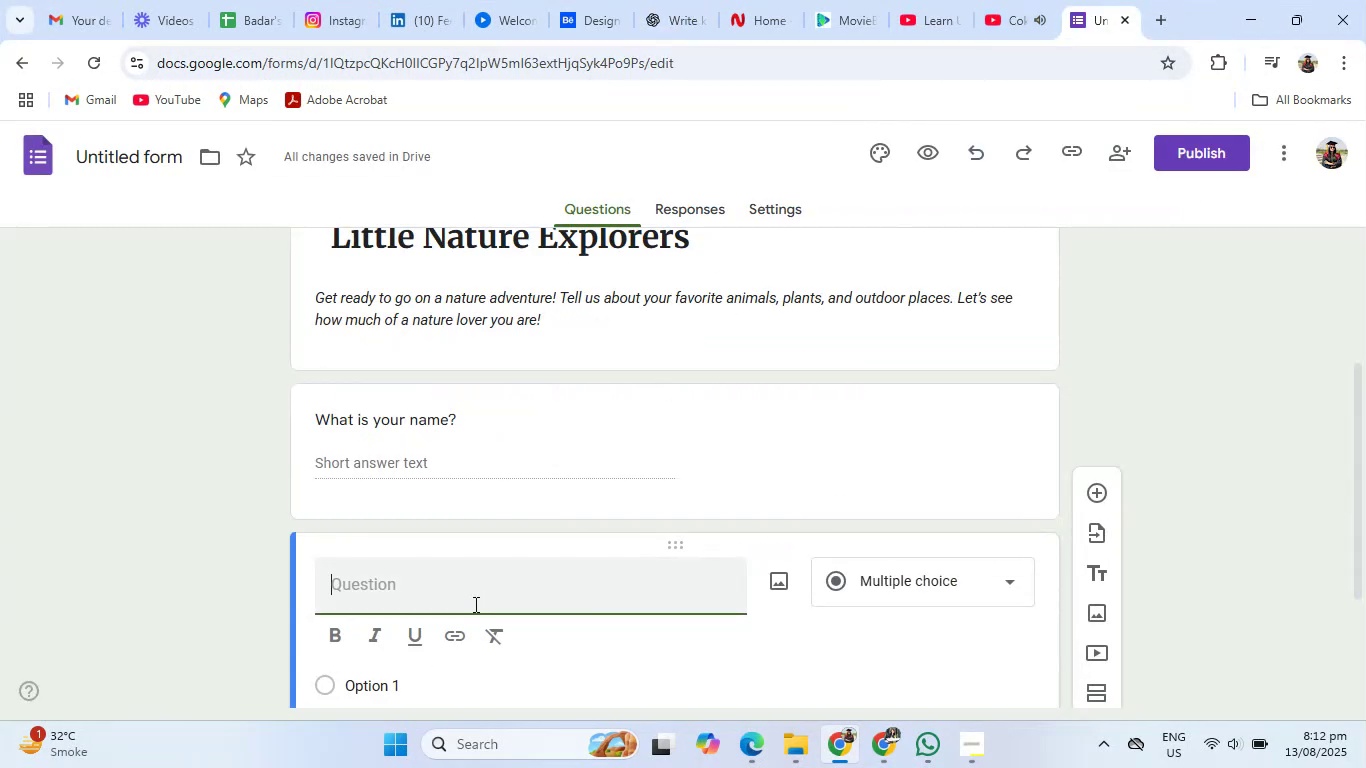 
type(How old are you?)
 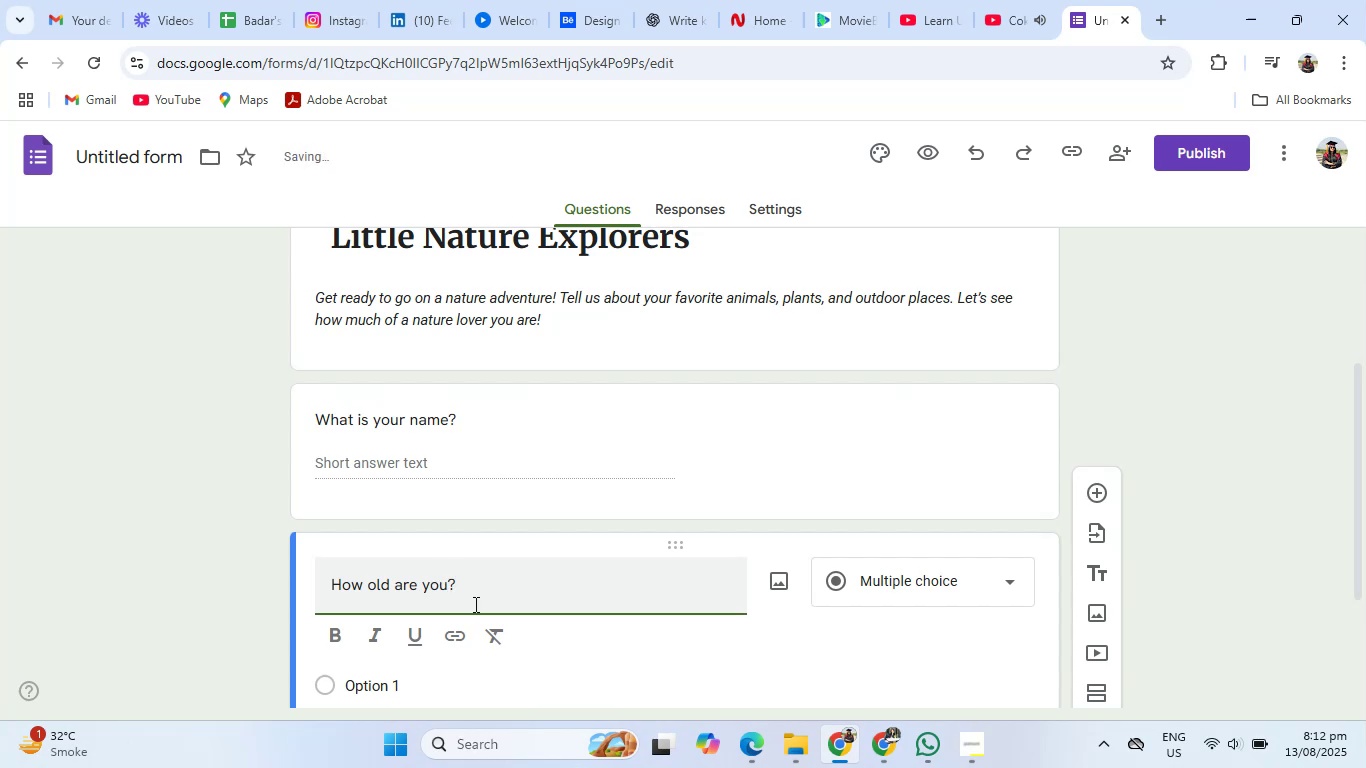 
left_click([887, 374])
 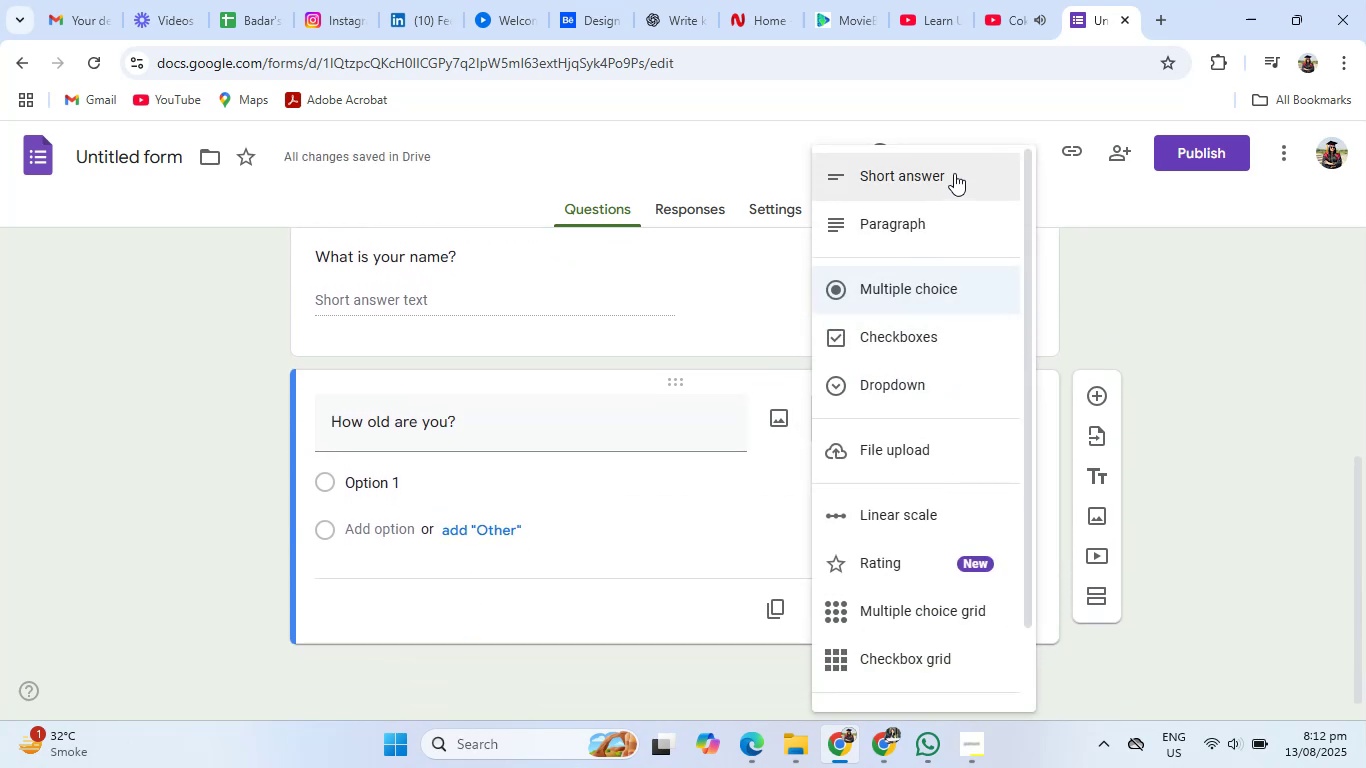 
left_click([954, 173])
 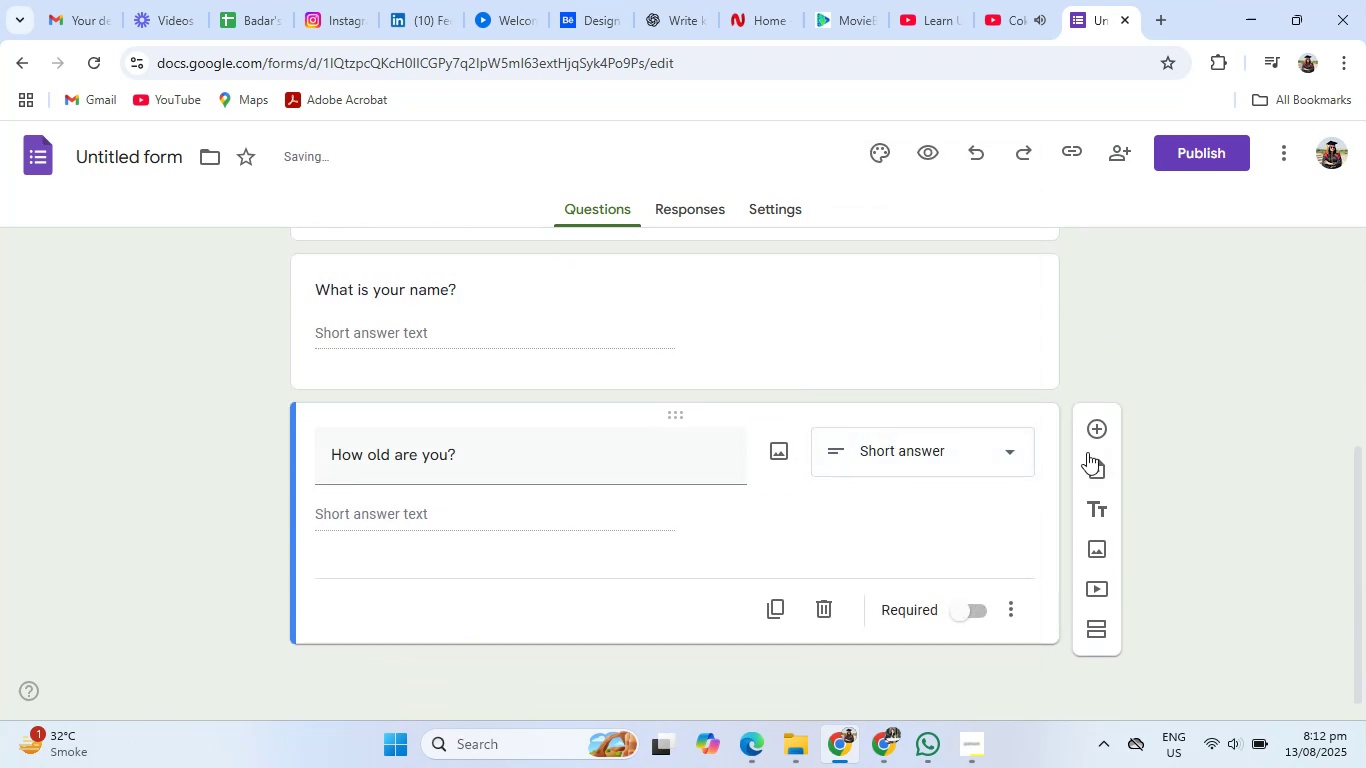 
left_click([1096, 425])
 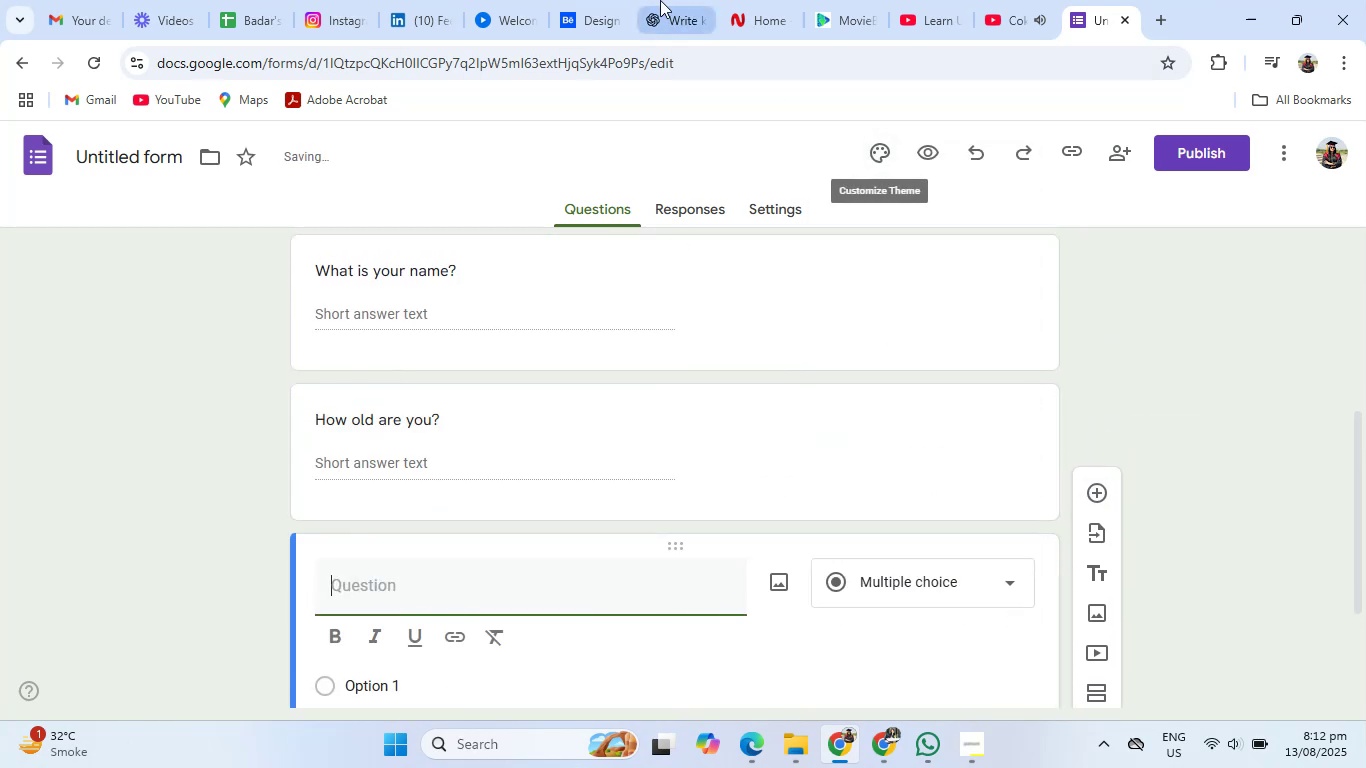 
left_click([660, 0])
 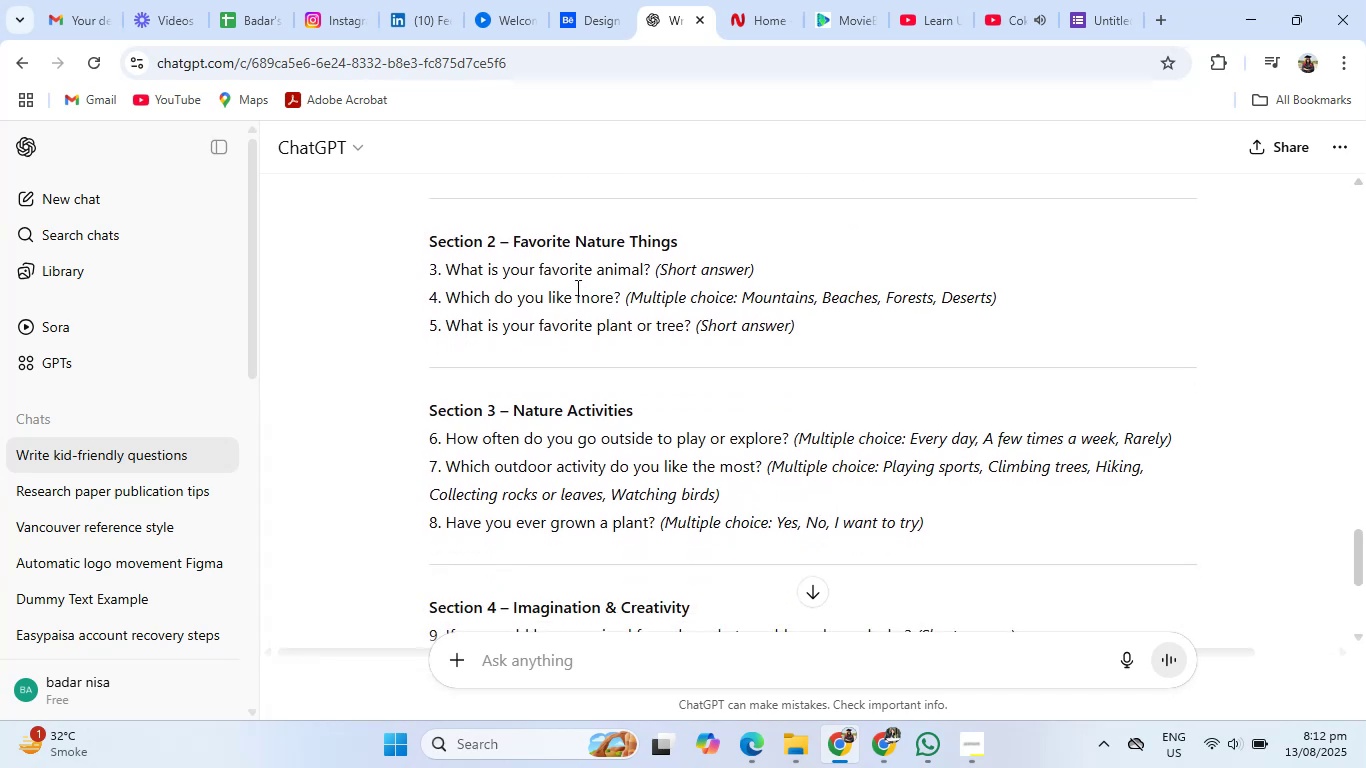 
wait(8.08)
 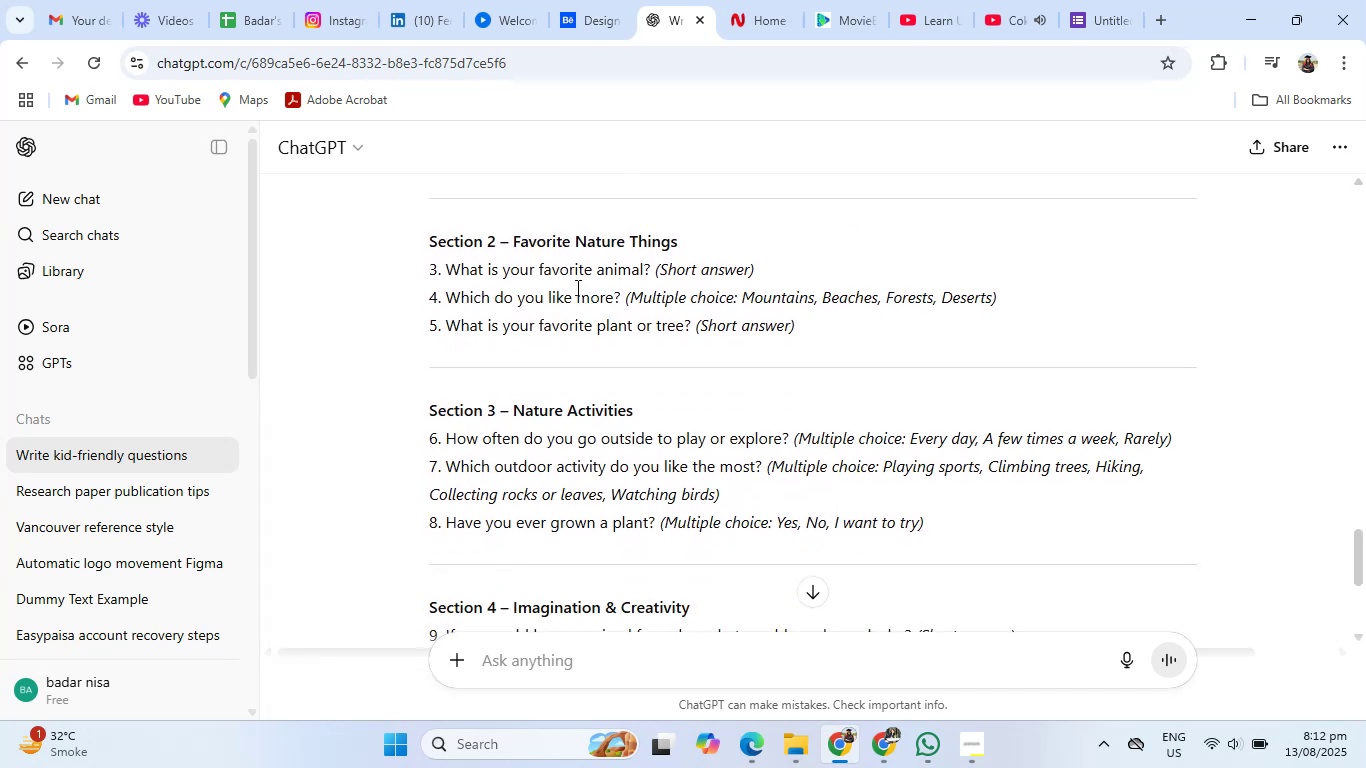 
left_click_drag(start_coordinate=[514, 243], to_coordinate=[651, 276])
 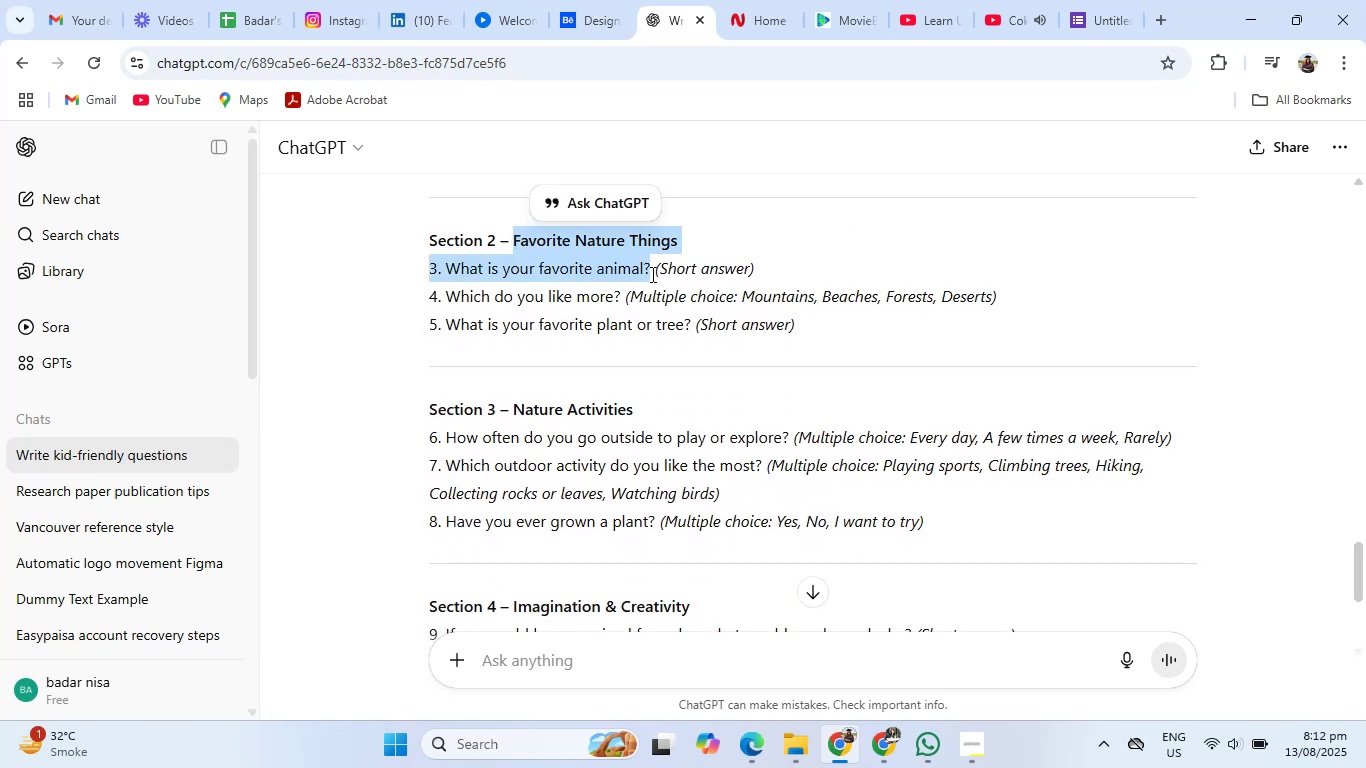 
key(Control+C)
 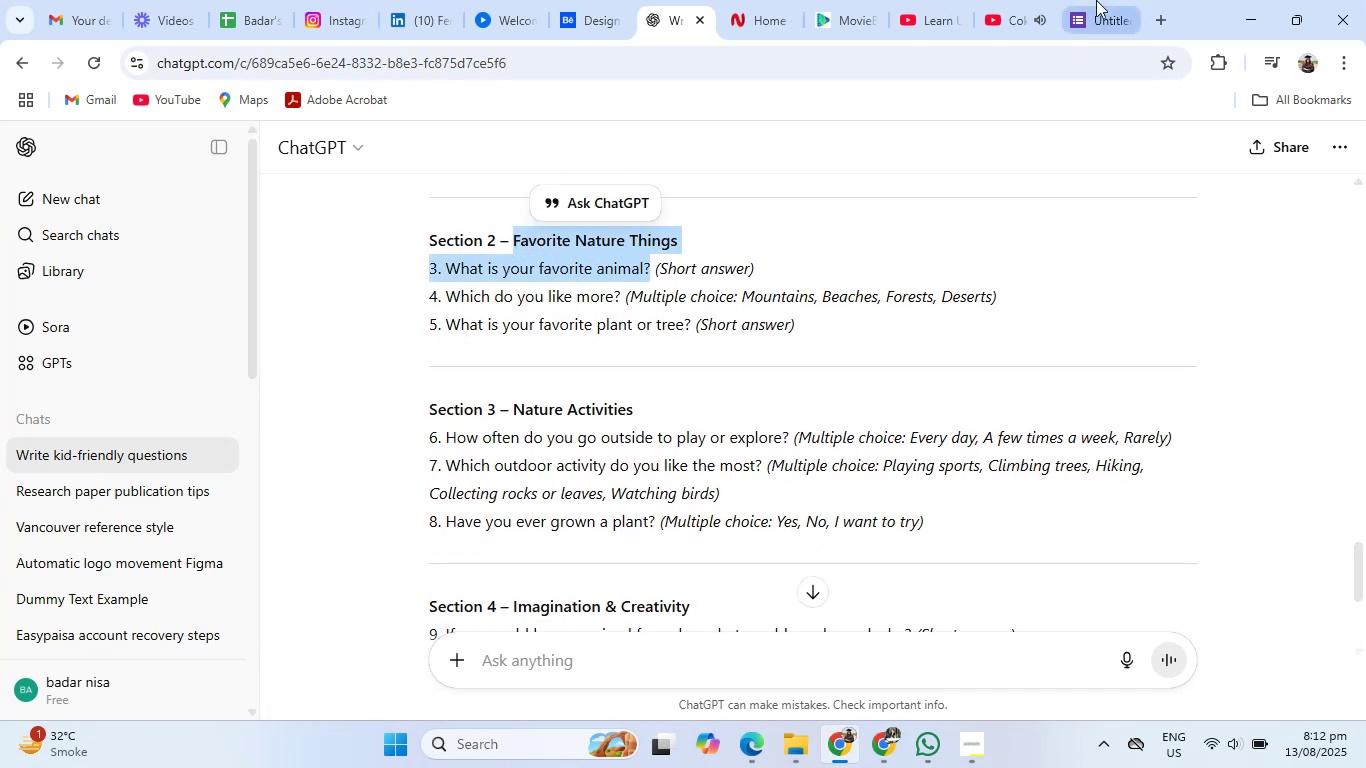 
left_click([1104, 0])
 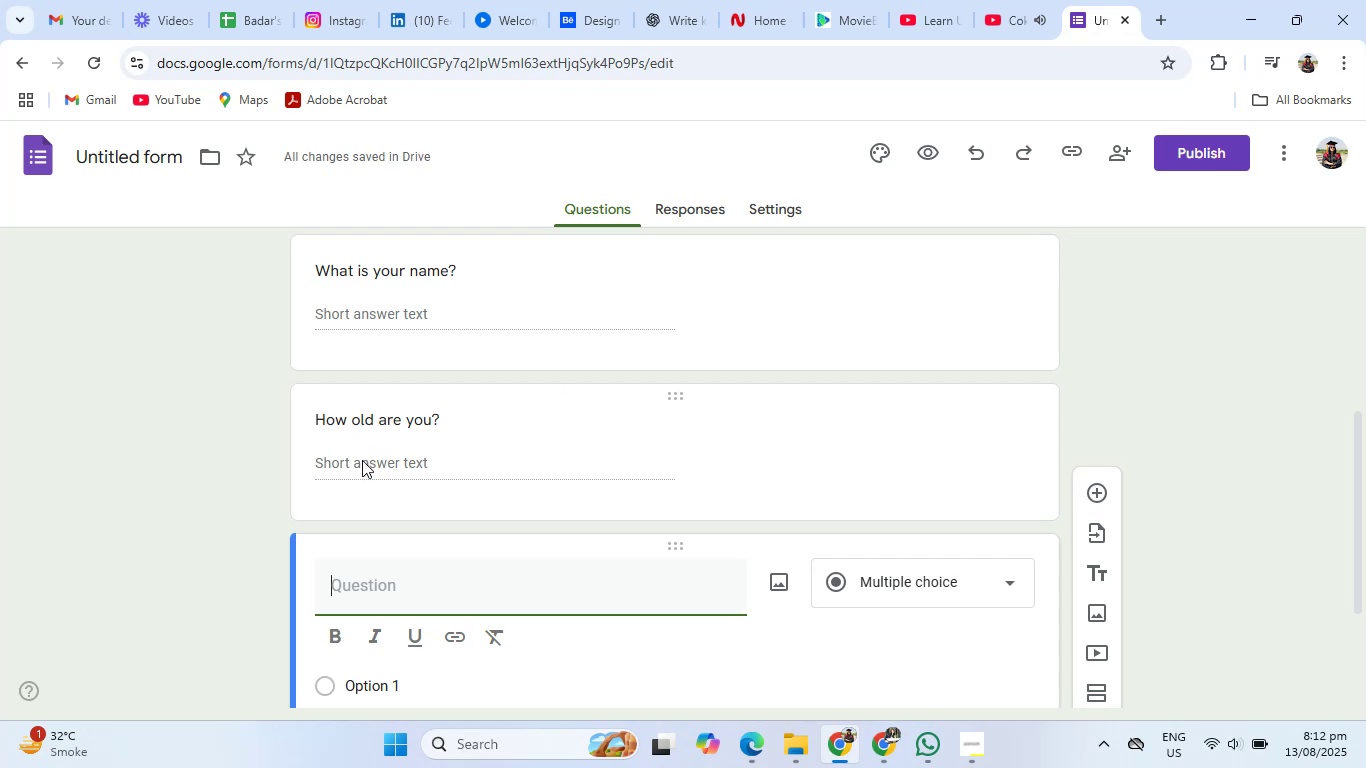 
scroll: coordinate [359, 546], scroll_direction: down, amount: 3.0
 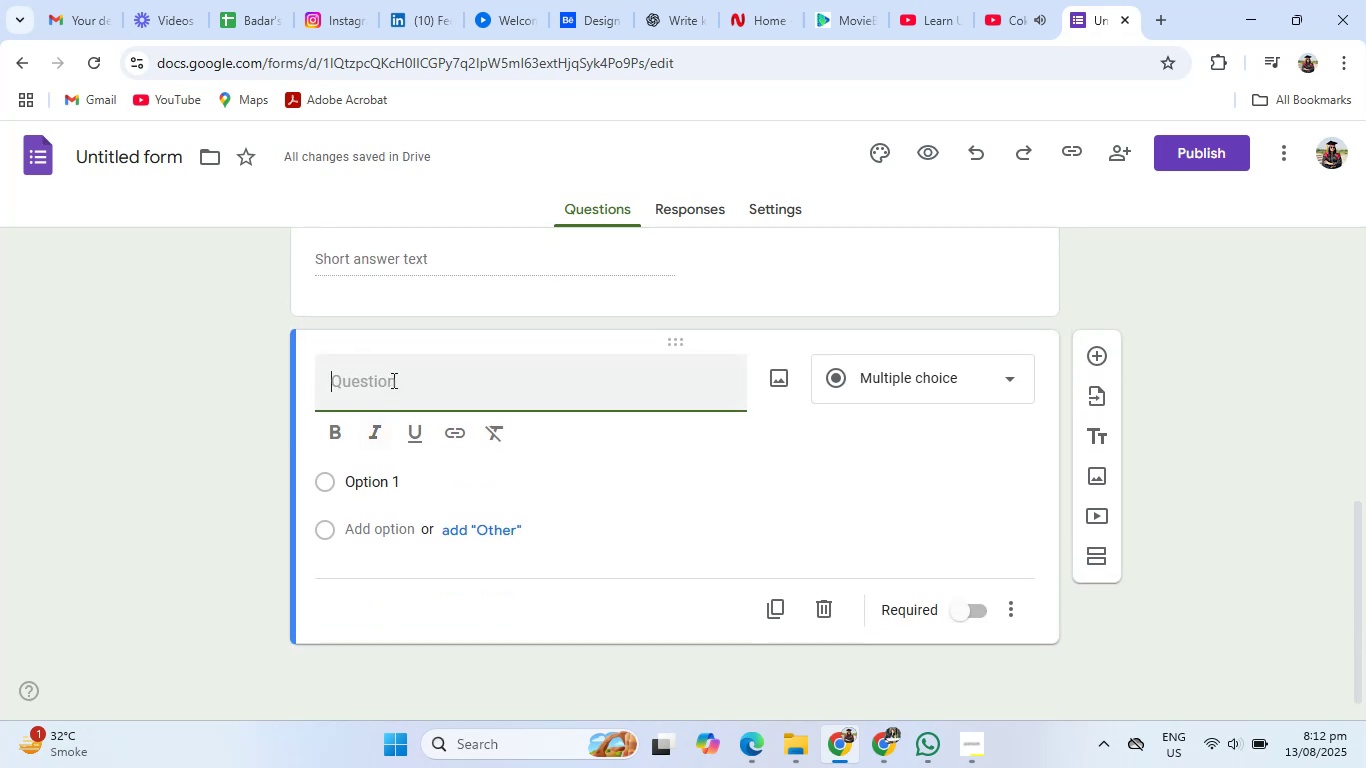 
left_click([392, 380])
 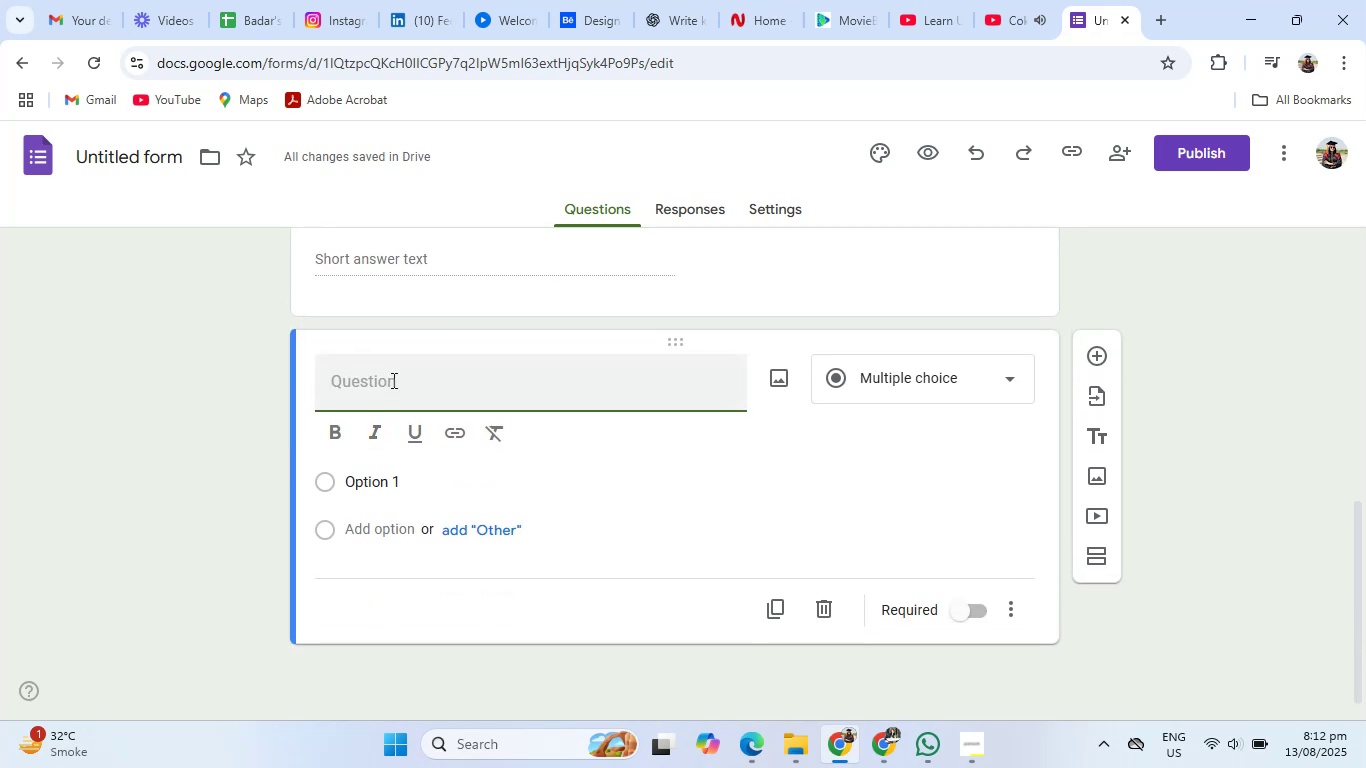 
key(Control+V)
 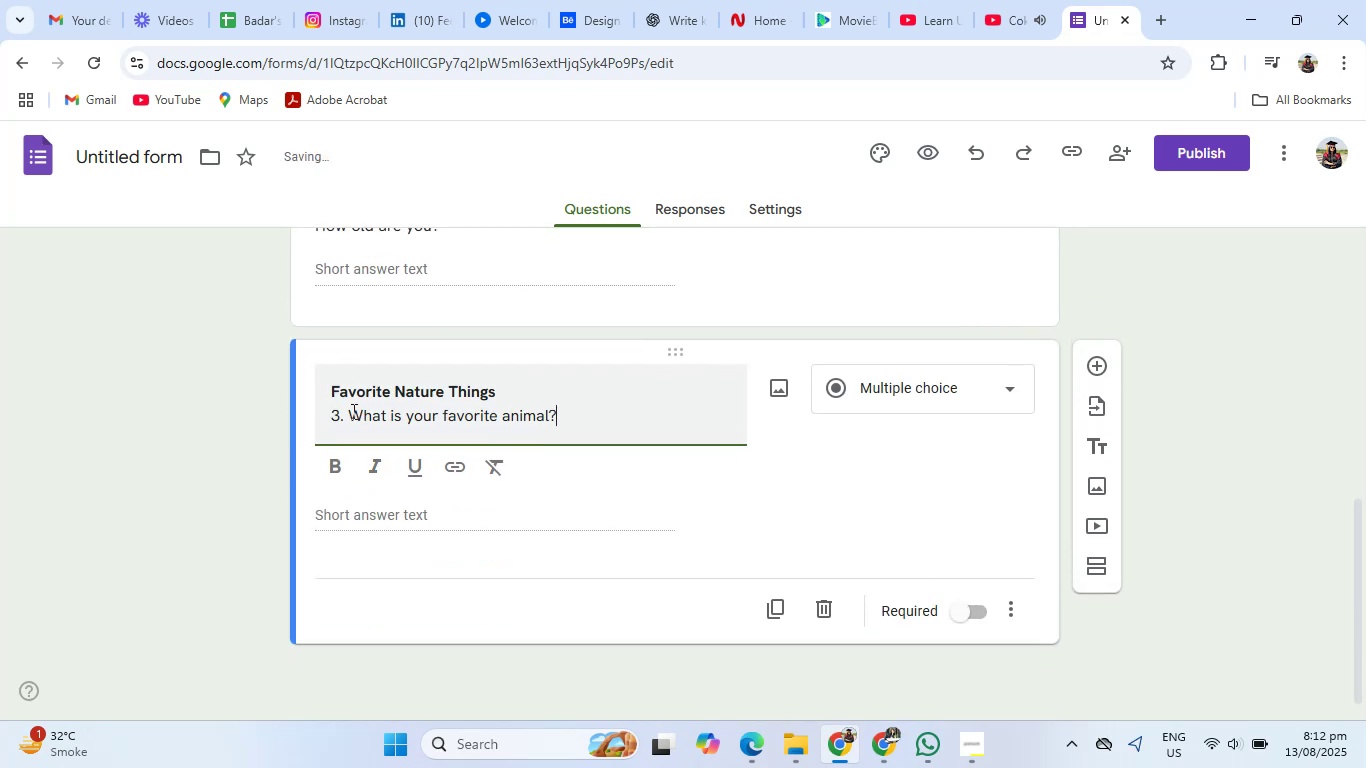 
left_click([352, 412])
 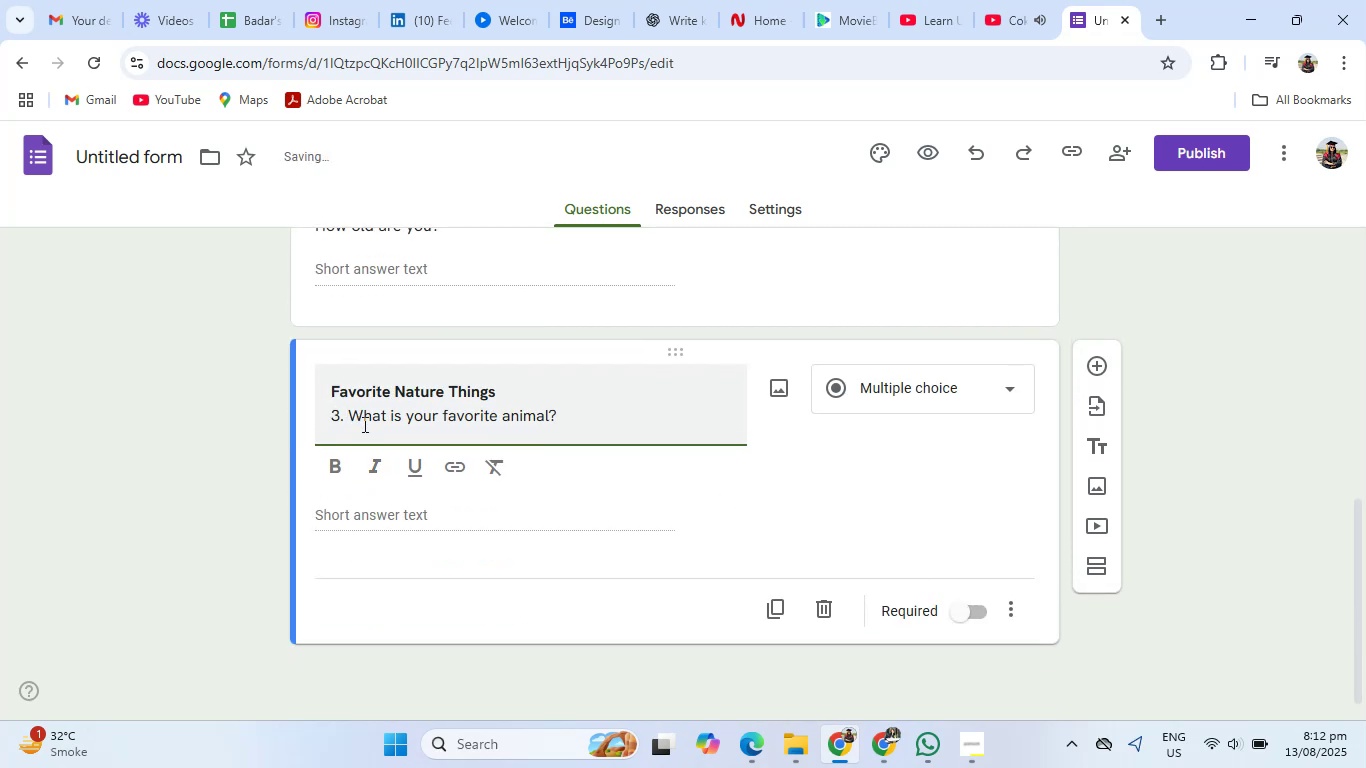 
key(Backspace)
 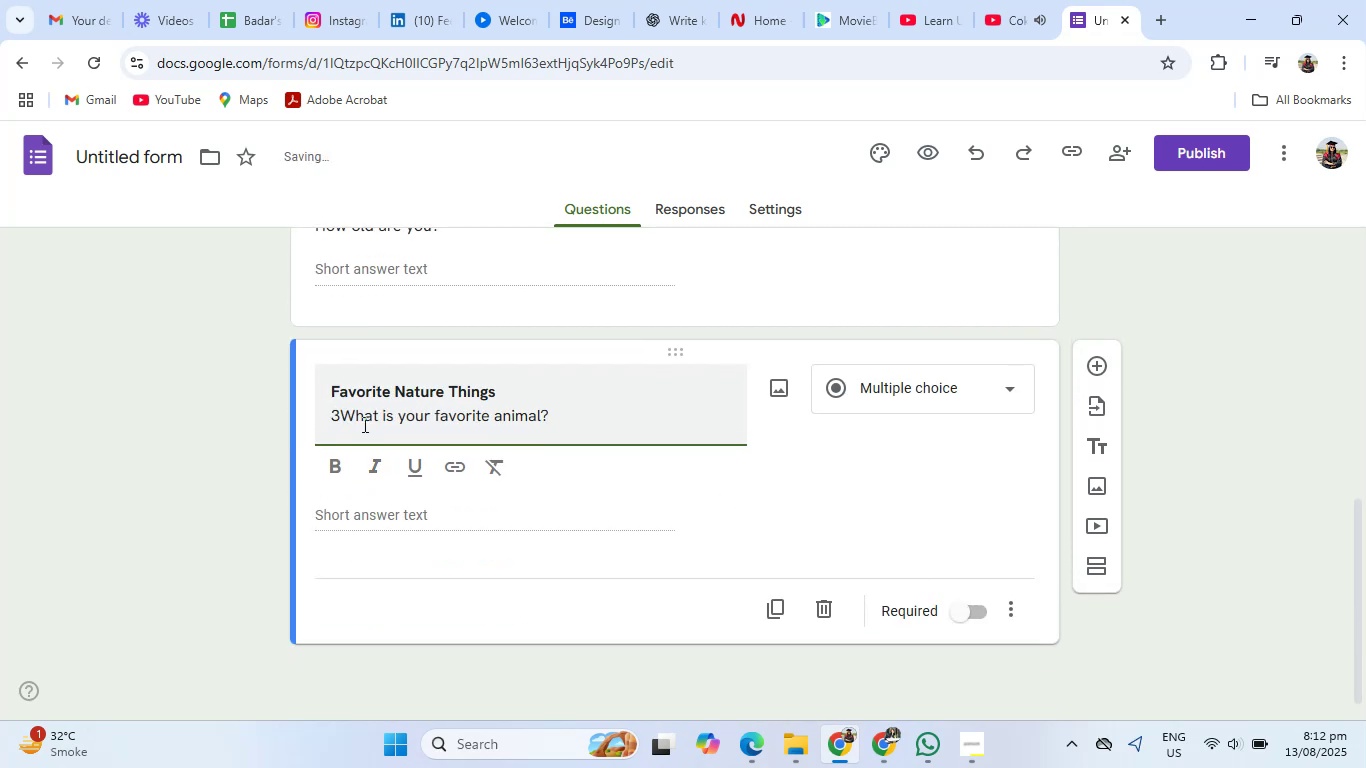 
key(Backspace)
 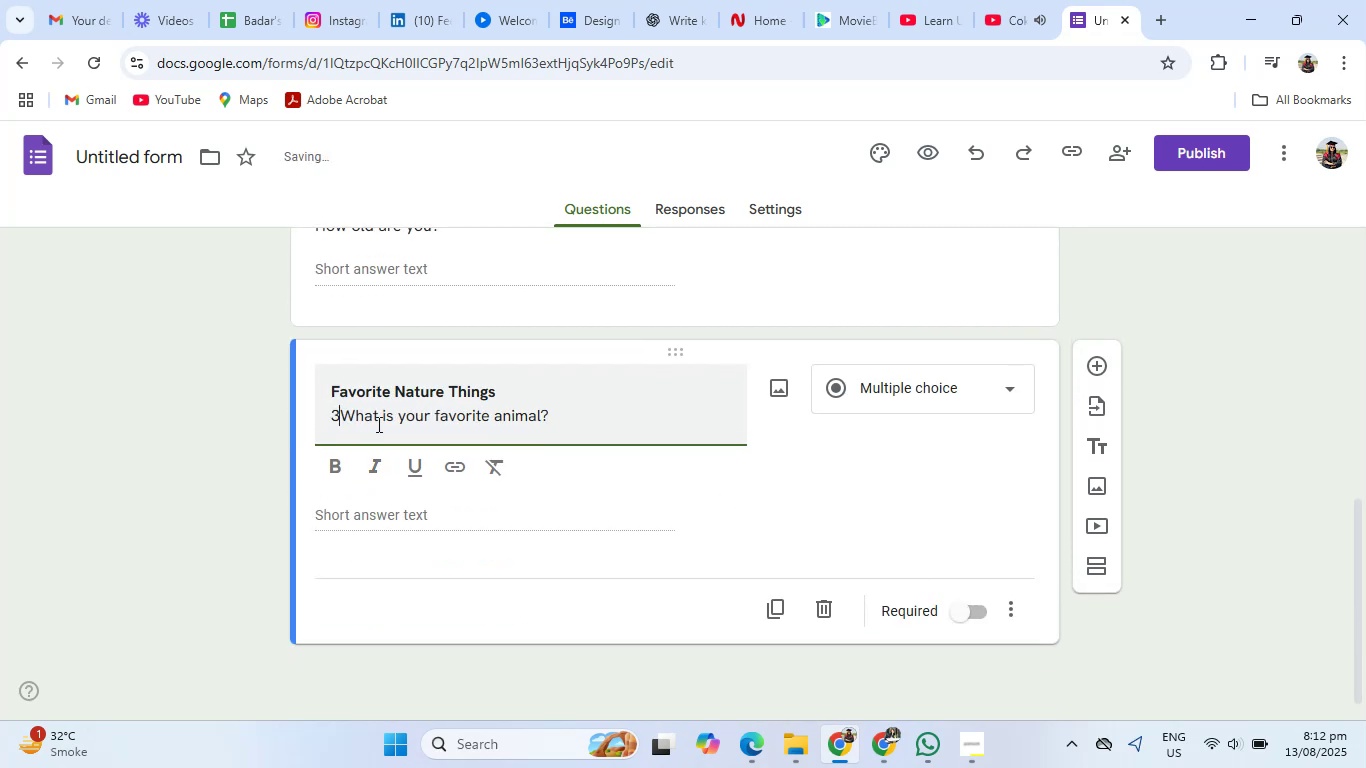 
key(Backspace)
 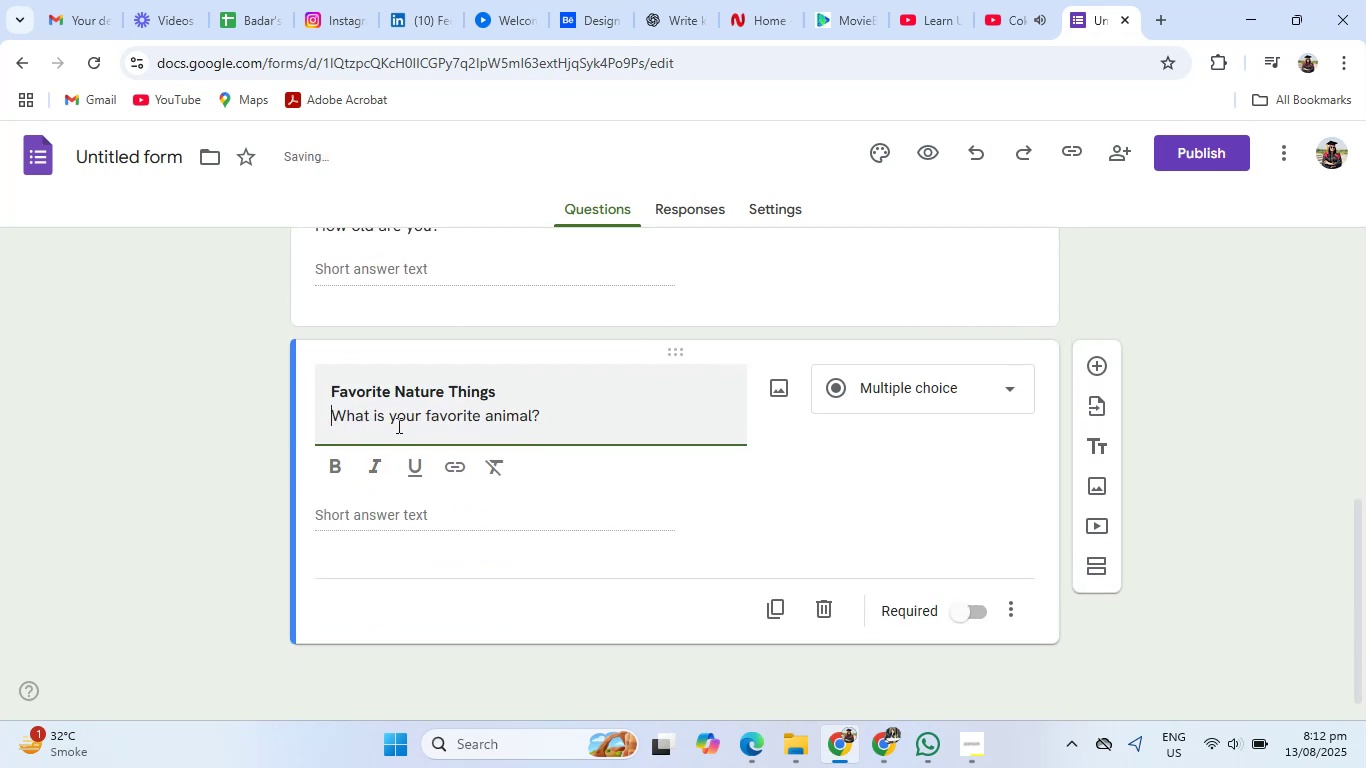 
key(Backspace)
 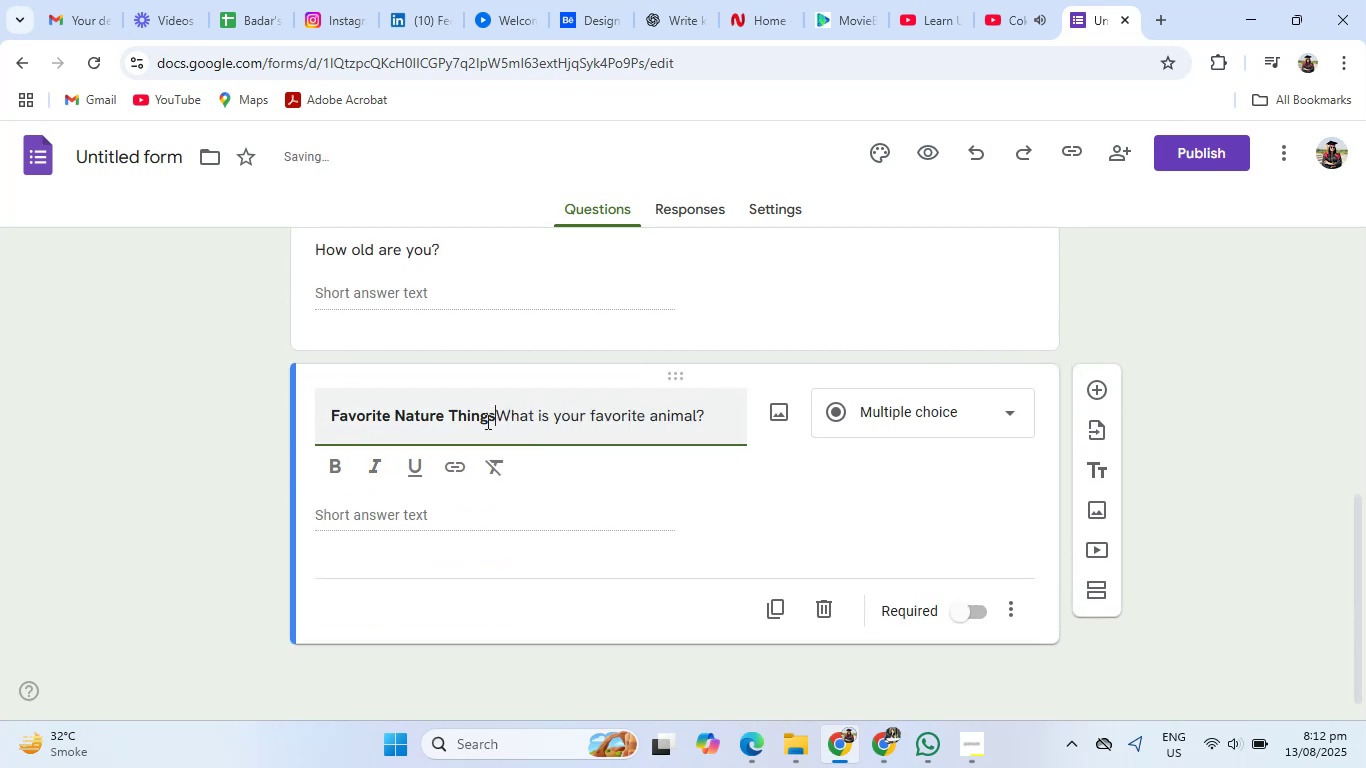 
key(Backspace)
 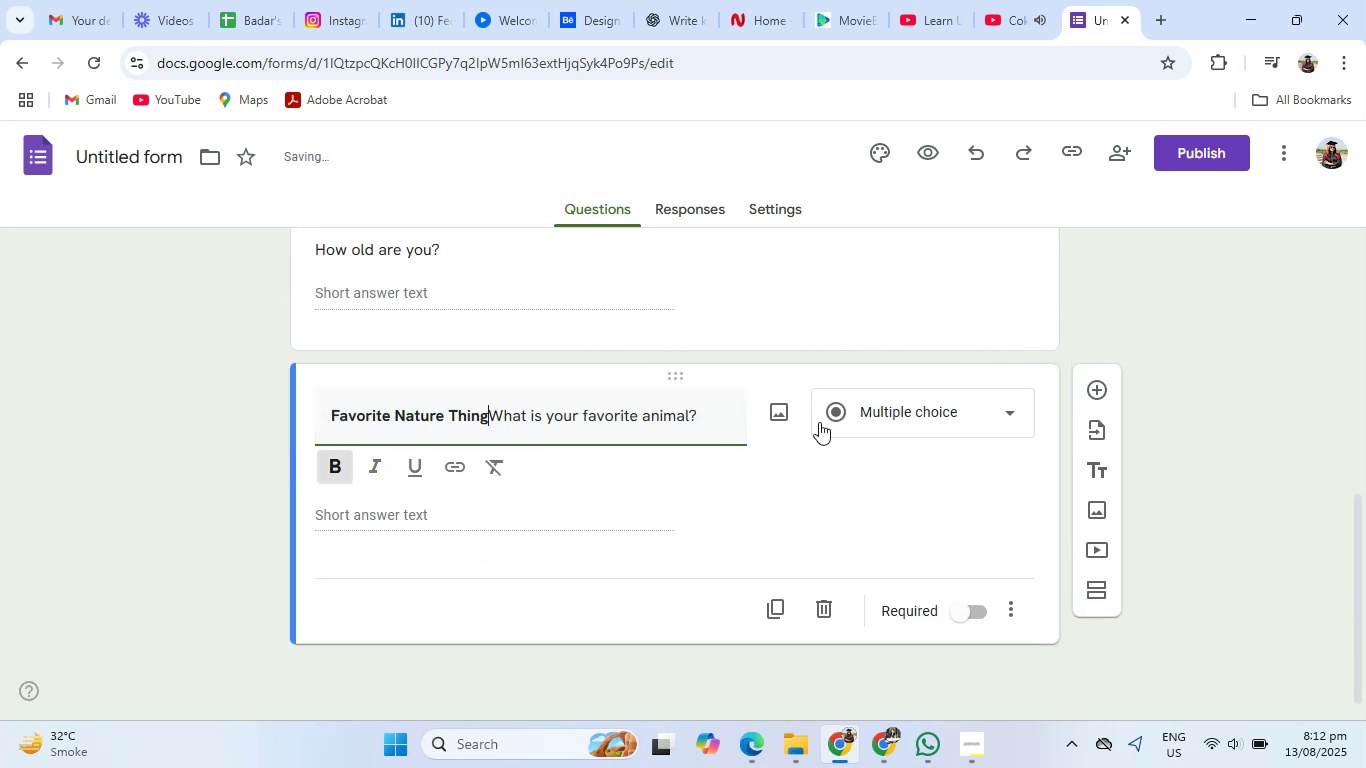 
key(Control+Z)
 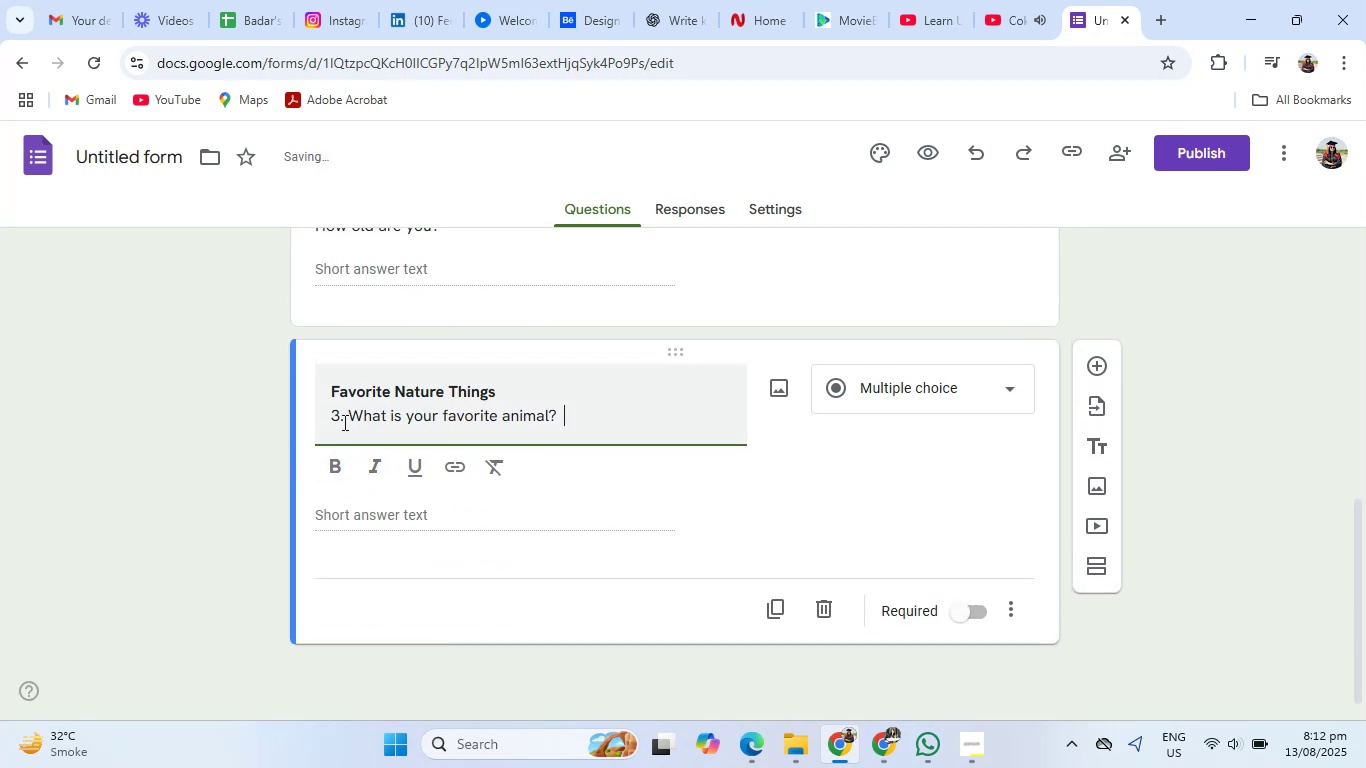 
left_click([350, 416])
 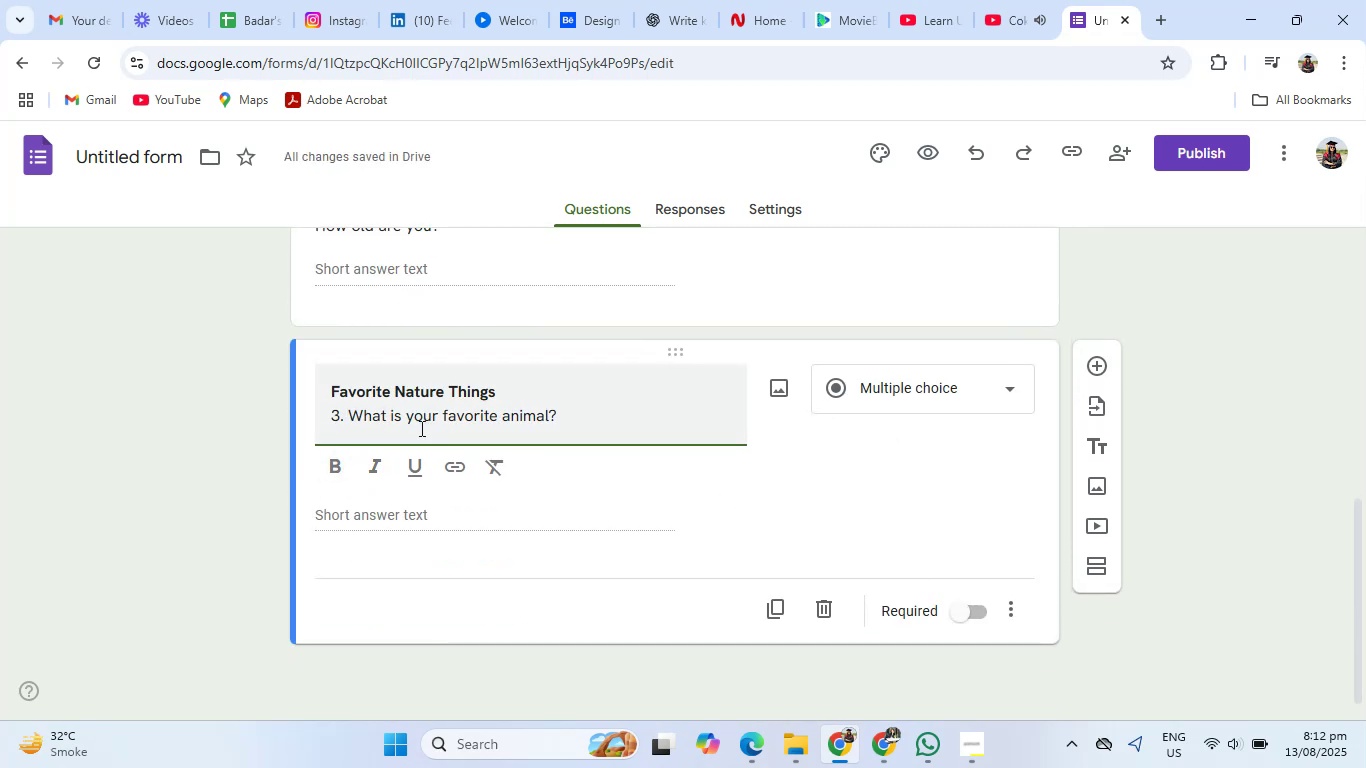 
key(Backspace)
 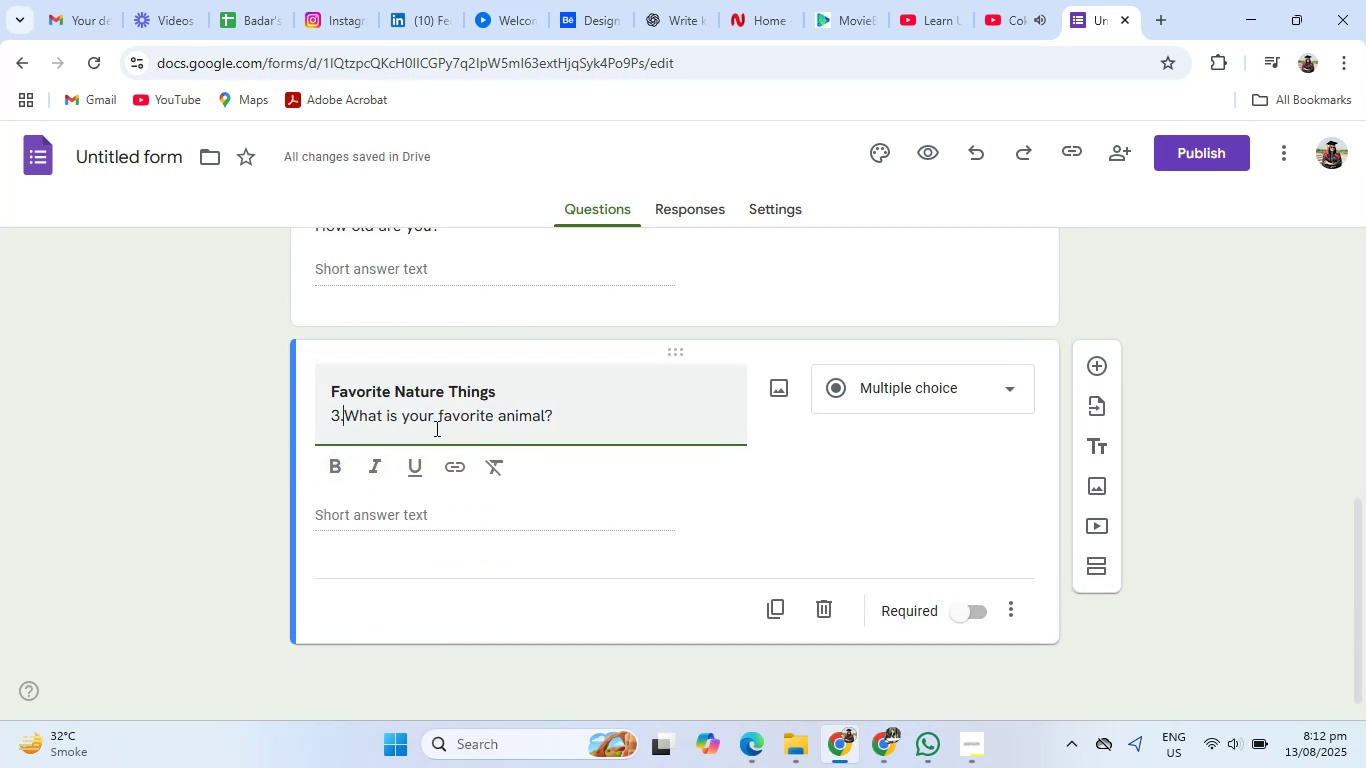 
key(Backspace)
 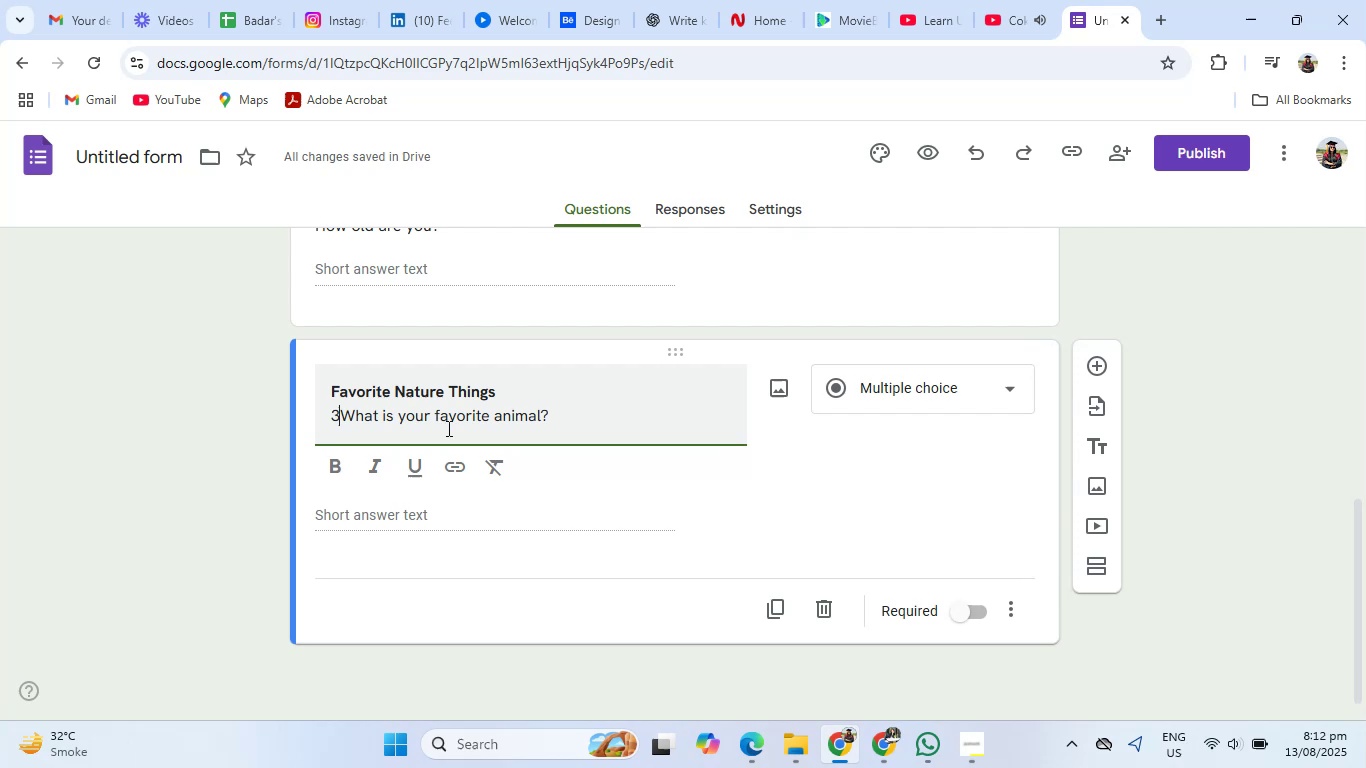 
key(Backspace)
 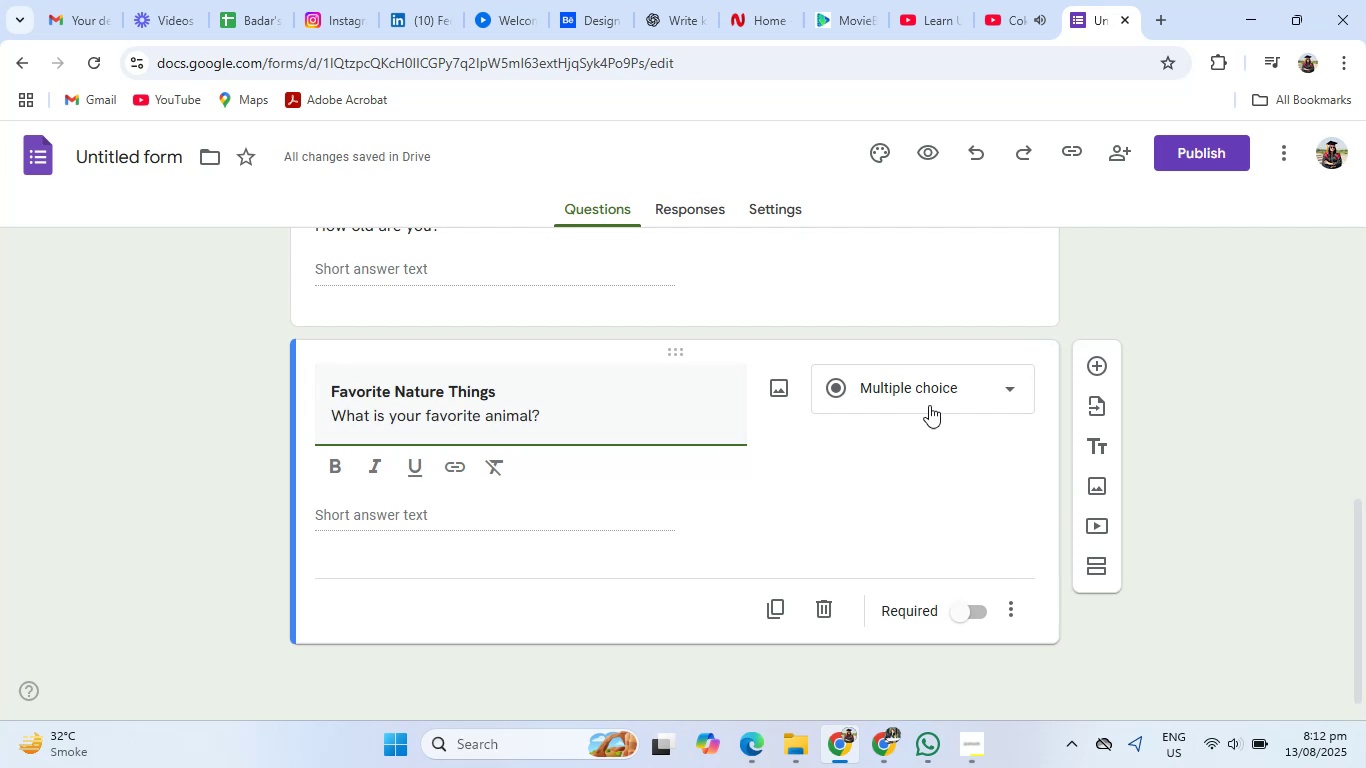 
left_click([934, 393])
 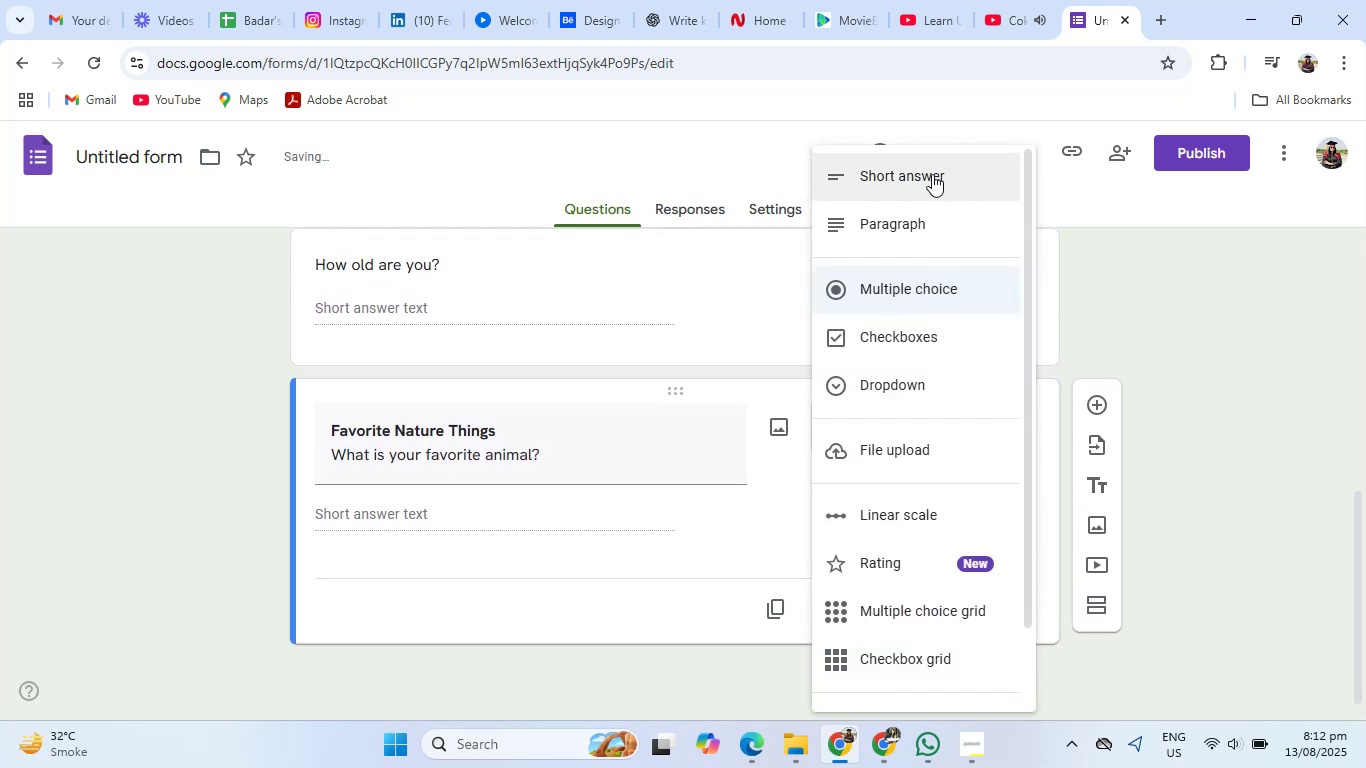 
left_click([932, 174])
 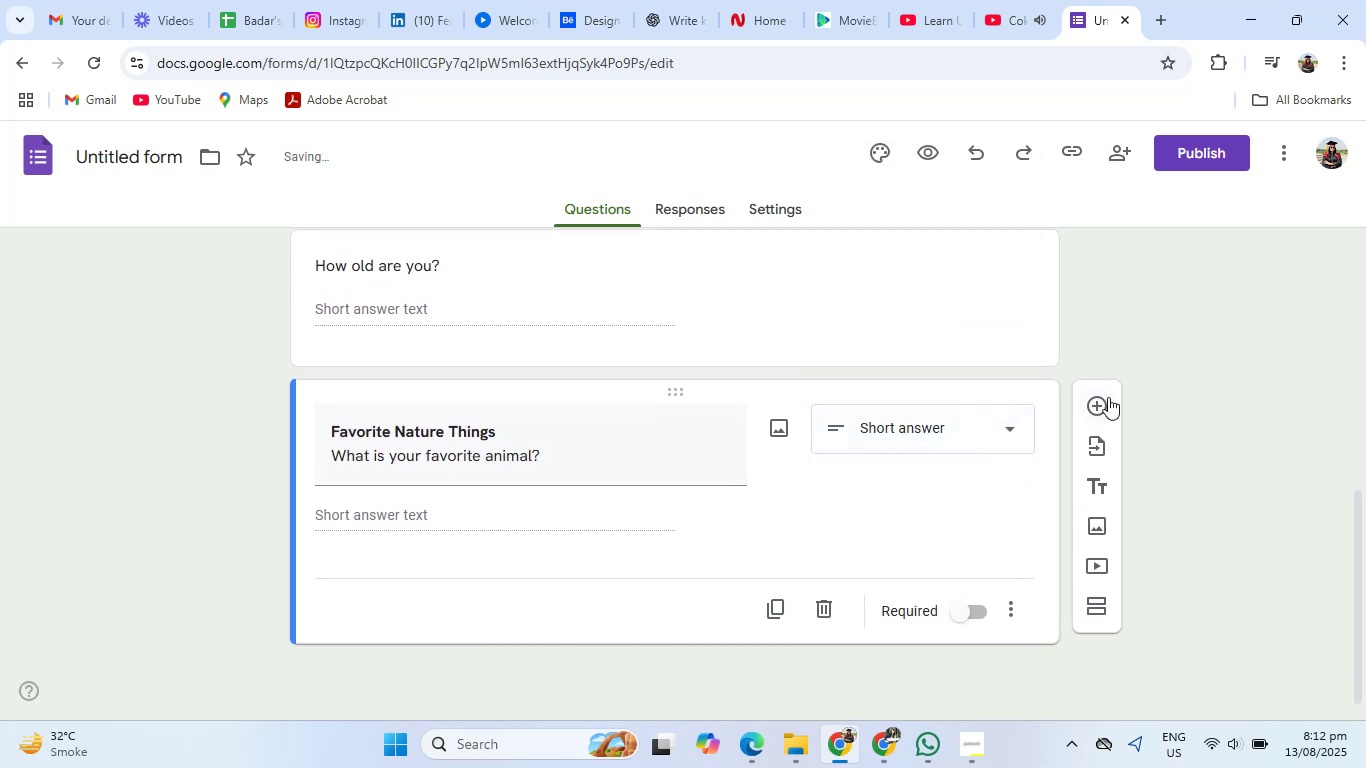 
left_click([1108, 397])
 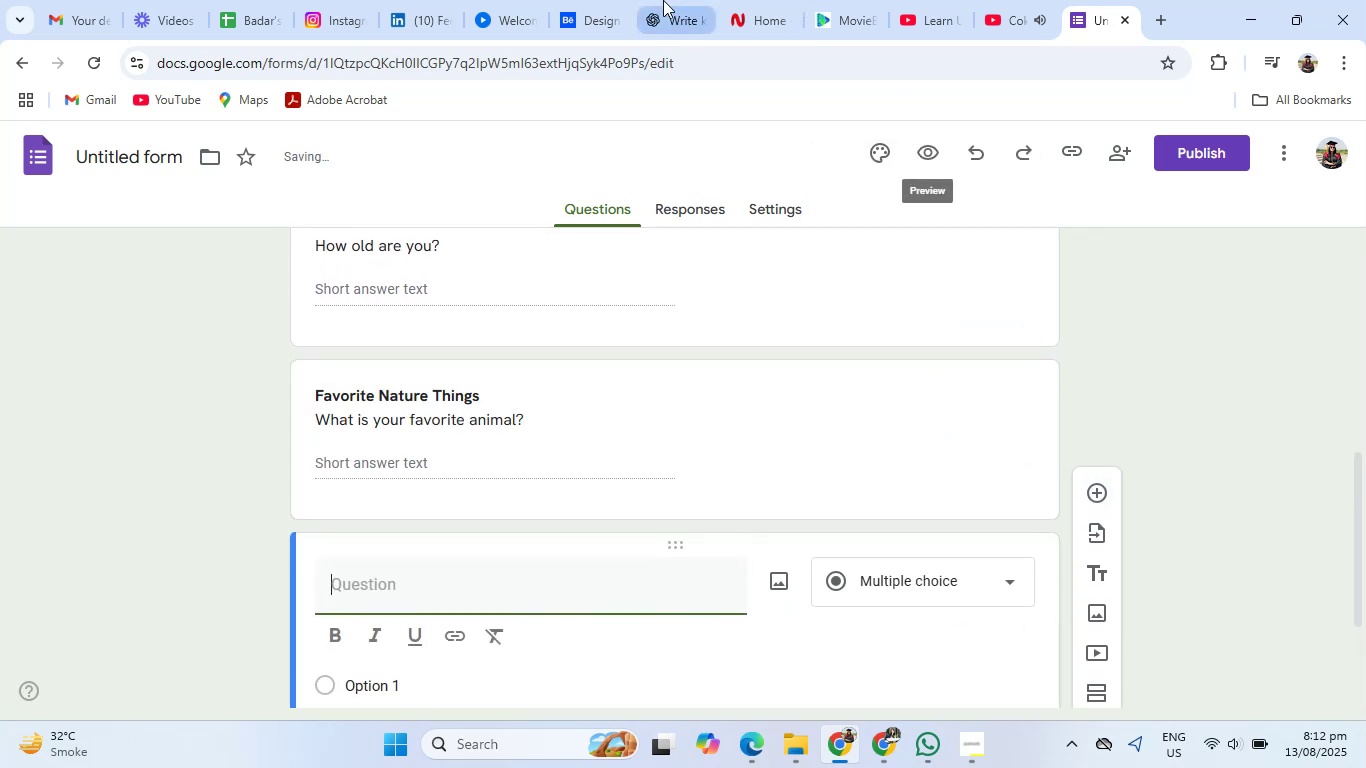 
left_click([663, 0])
 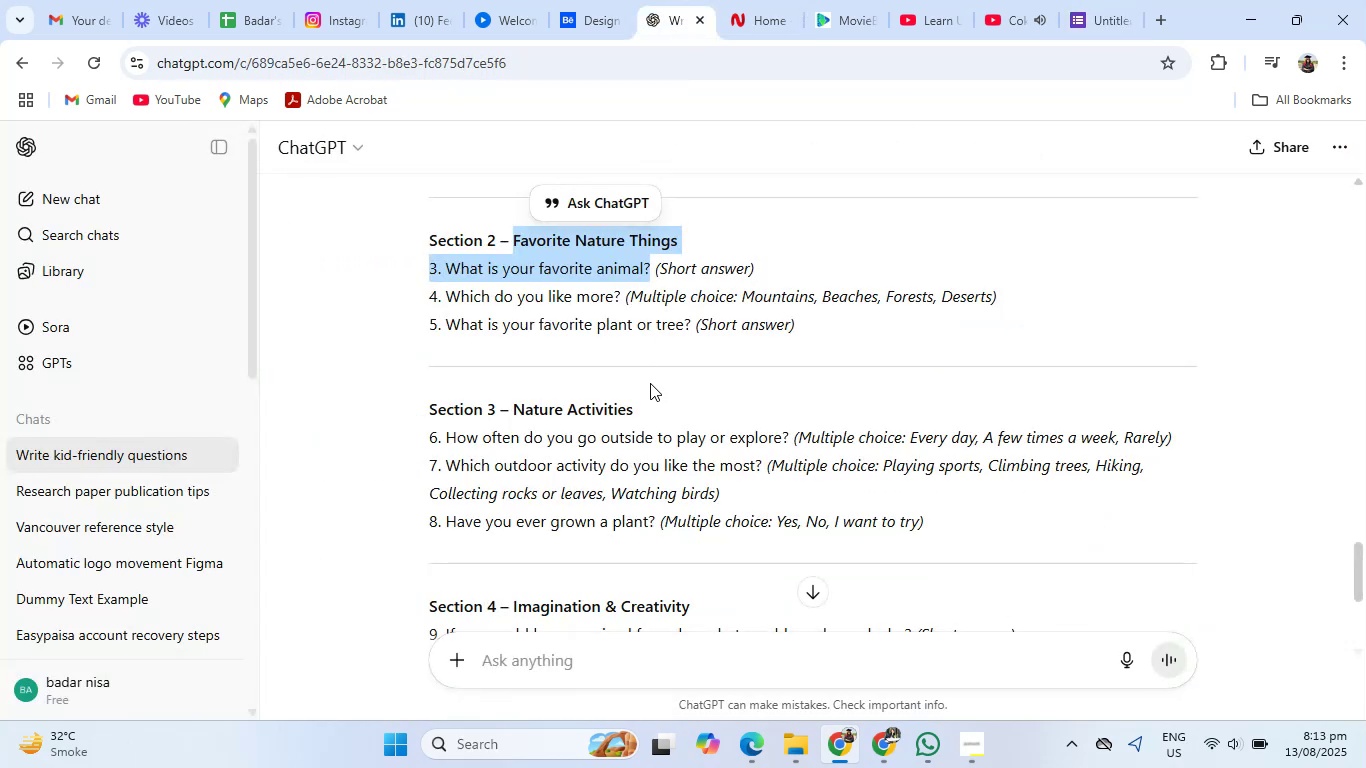 
left_click_drag(start_coordinate=[441, 297], to_coordinate=[1016, 309])
 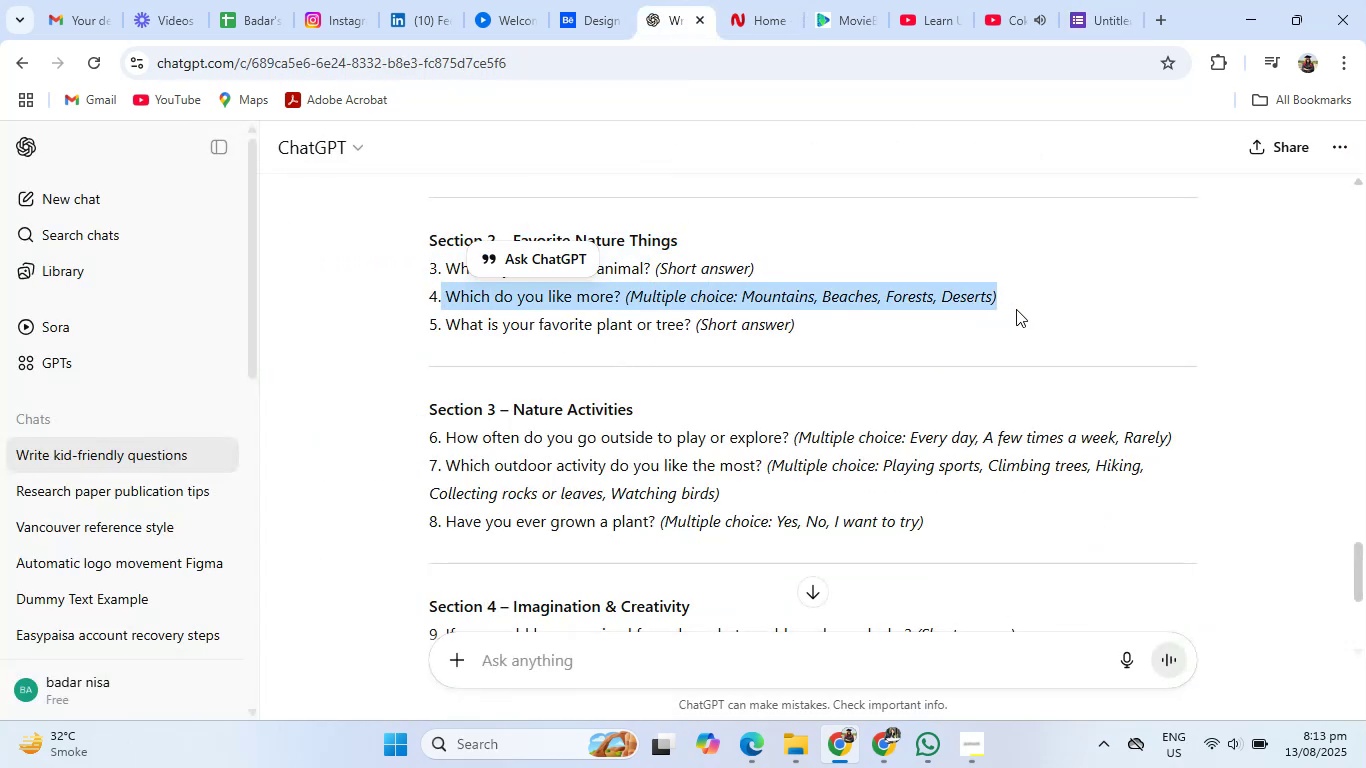 
key(Control+C)
 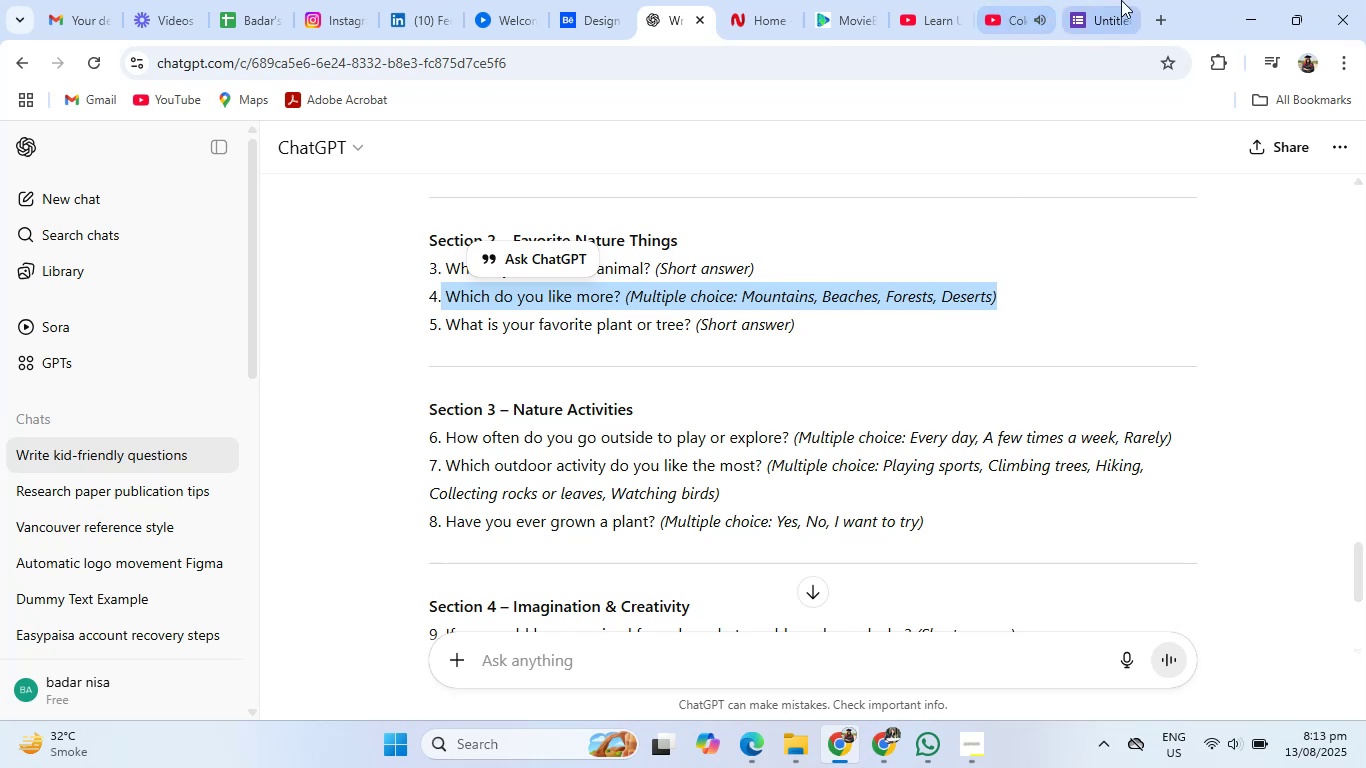 
left_click([1121, 0])
 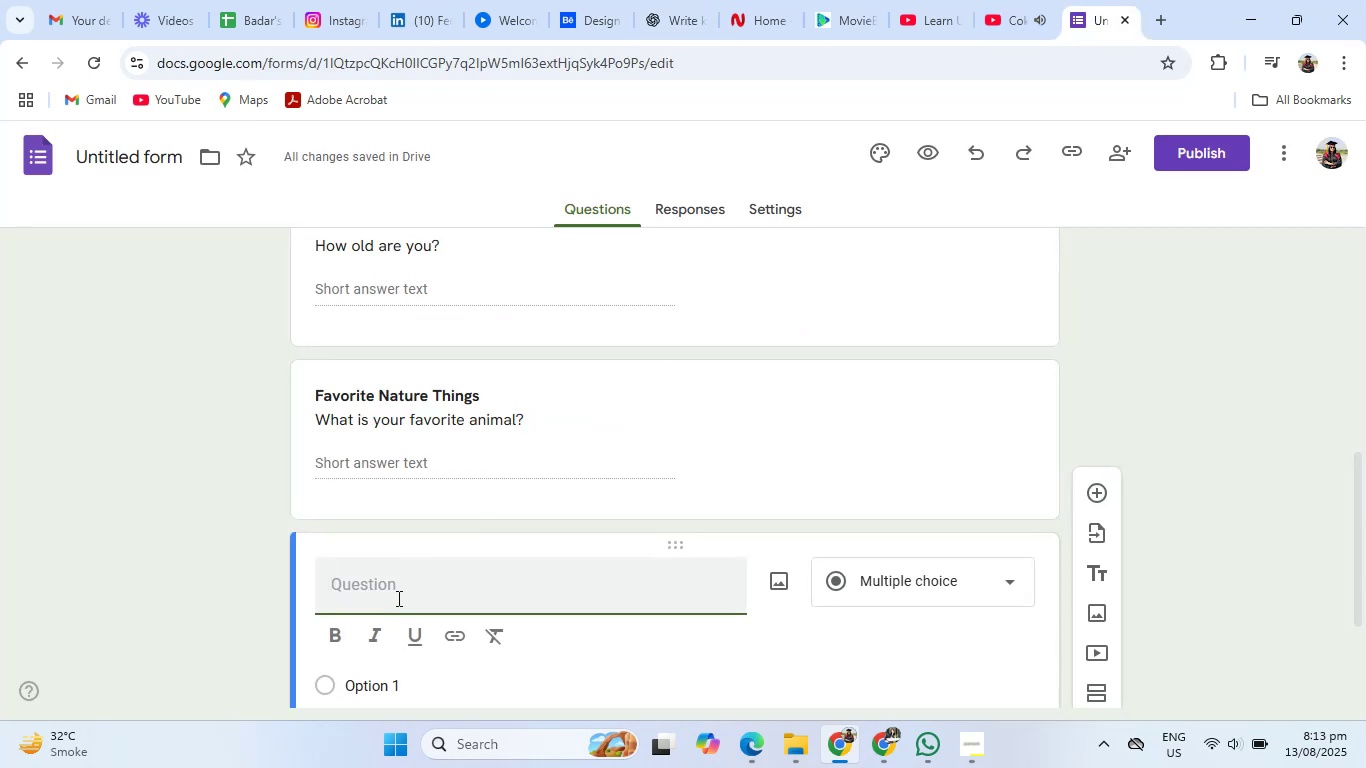 
left_click([397, 598])
 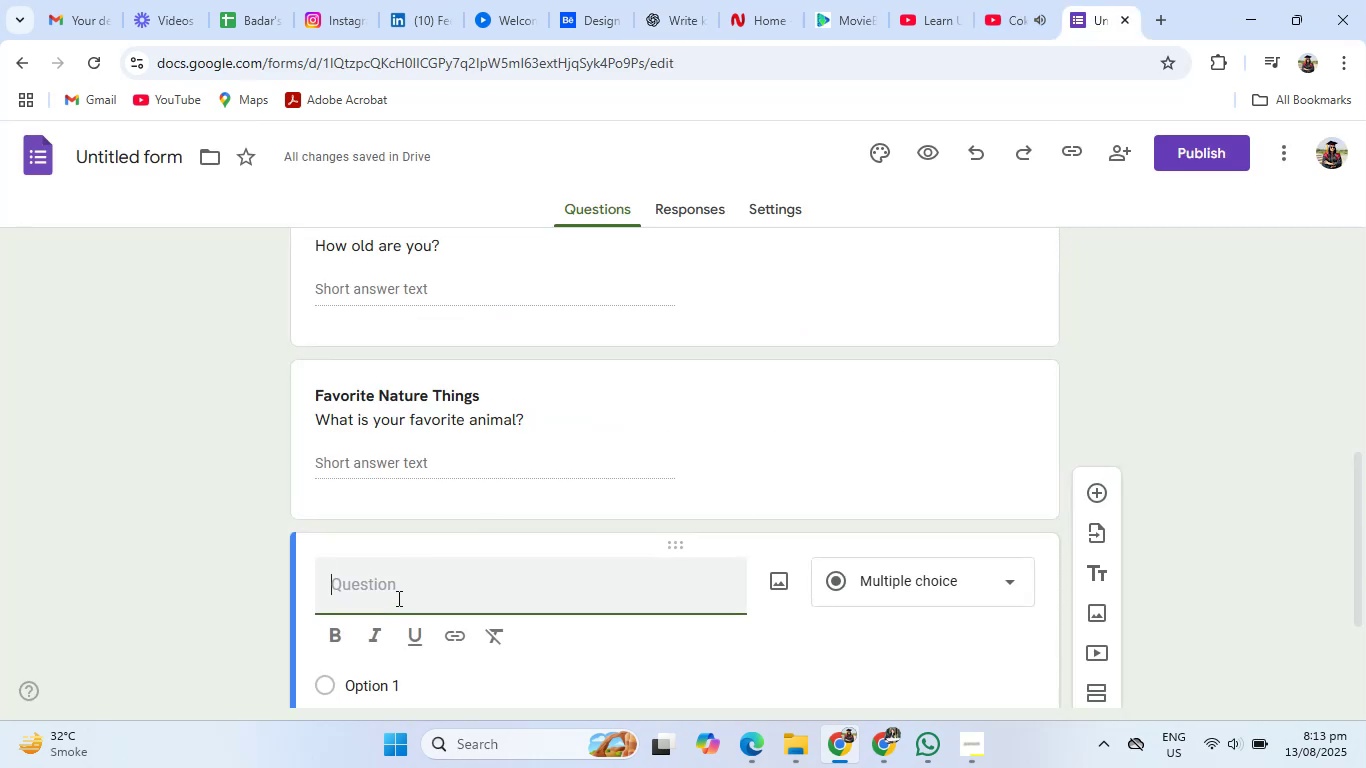 
key(Control+V)
 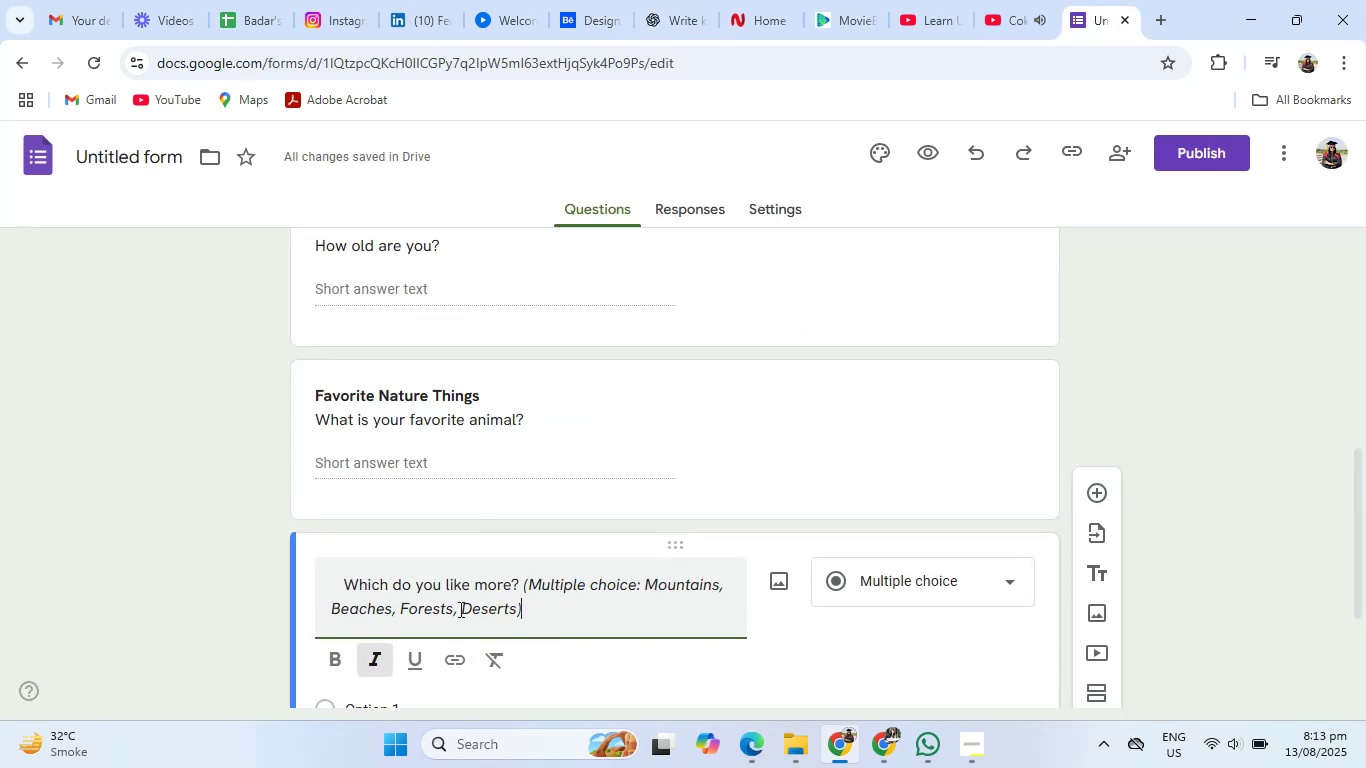 
scroll: coordinate [483, 610], scroll_direction: down, amount: 3.0
 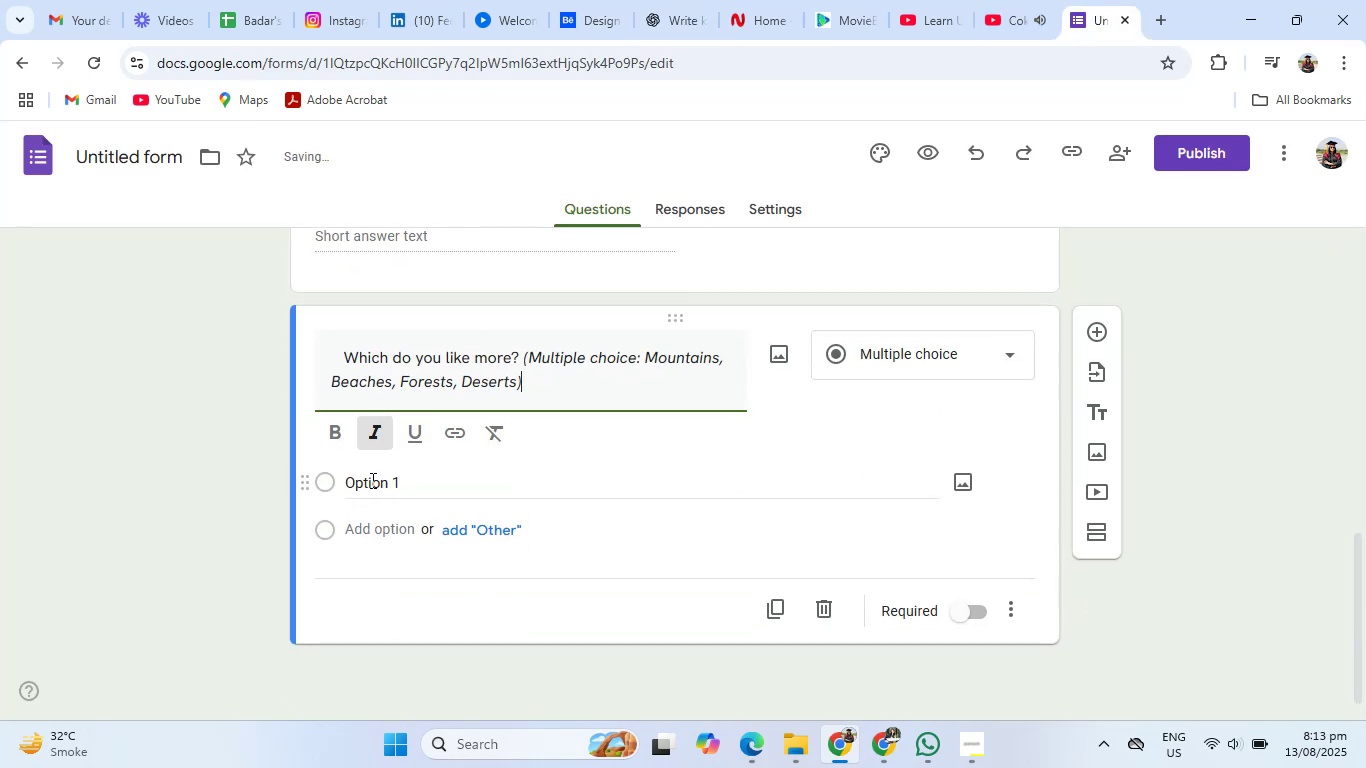 
left_click([371, 480])
 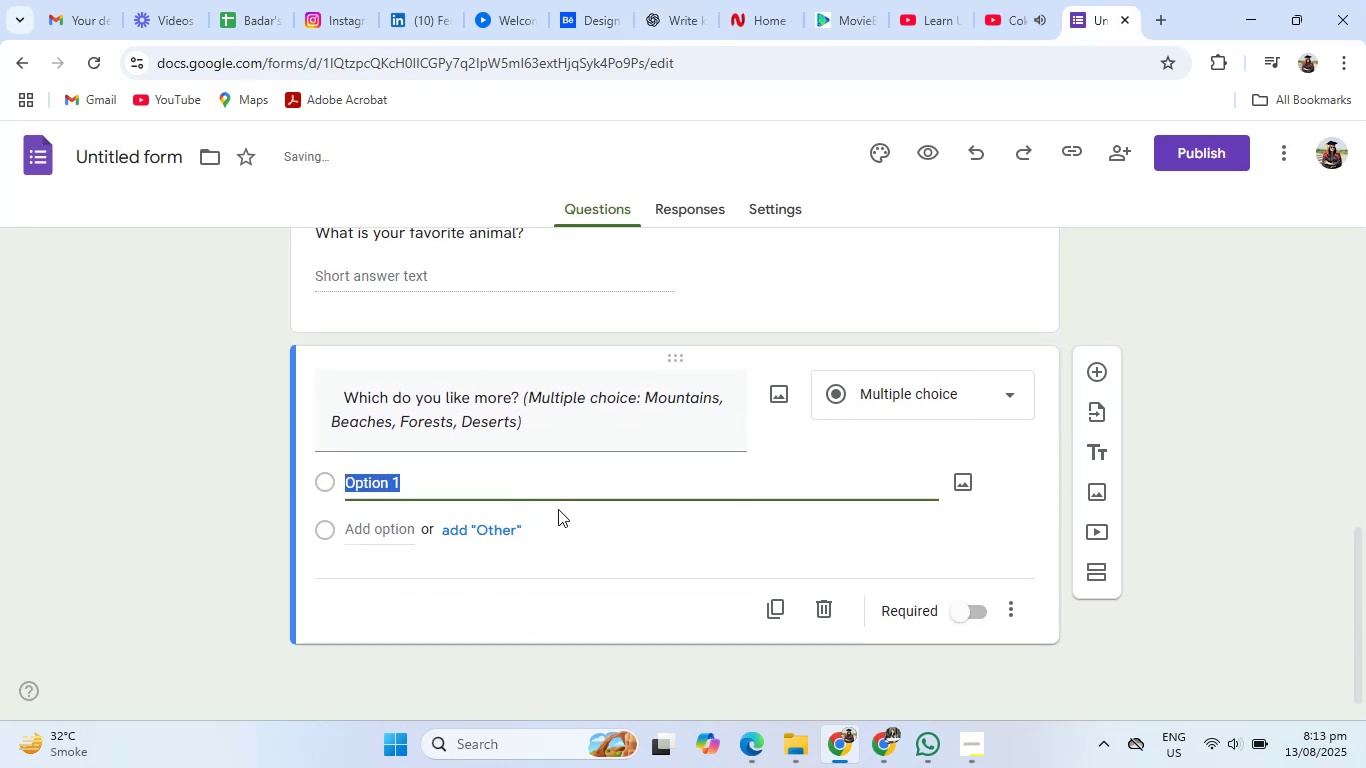 
key(Backspace)
type(Mountains)
 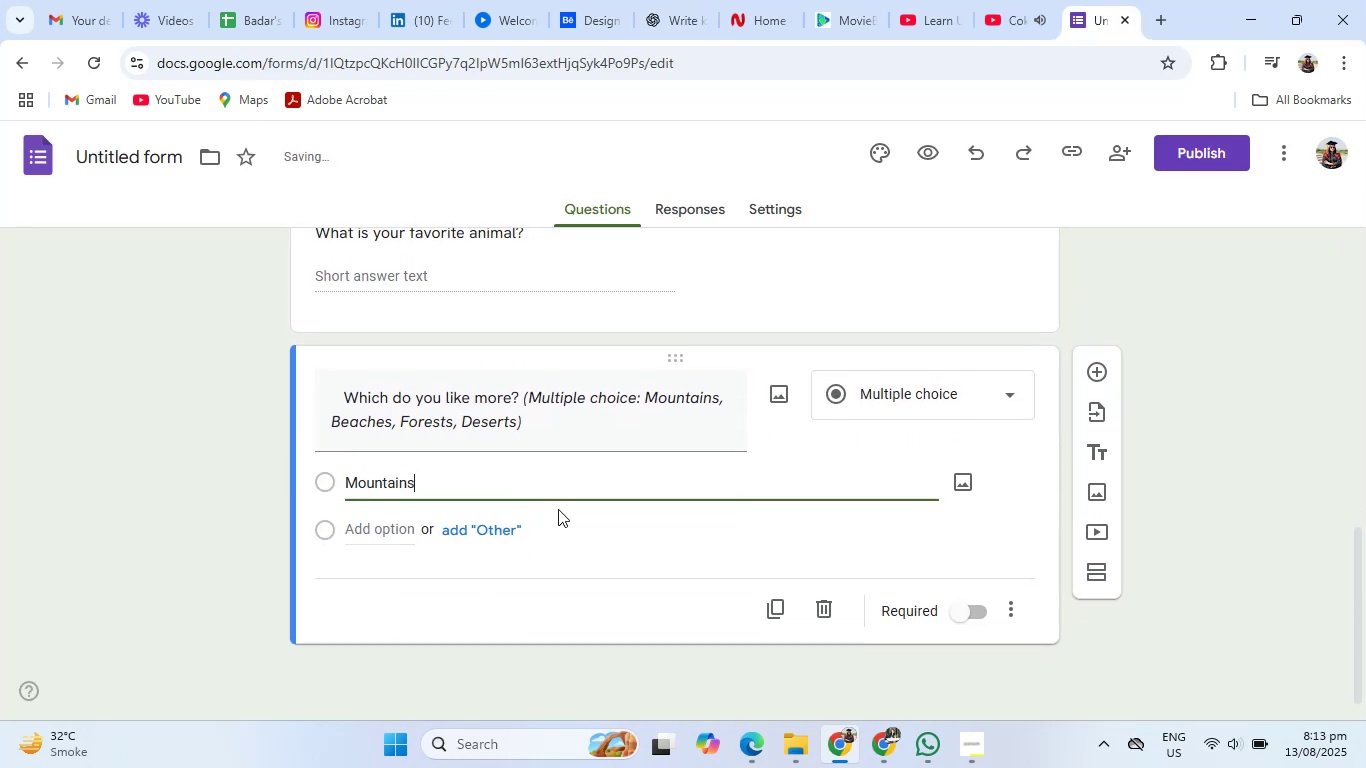 
left_click([391, 531])
 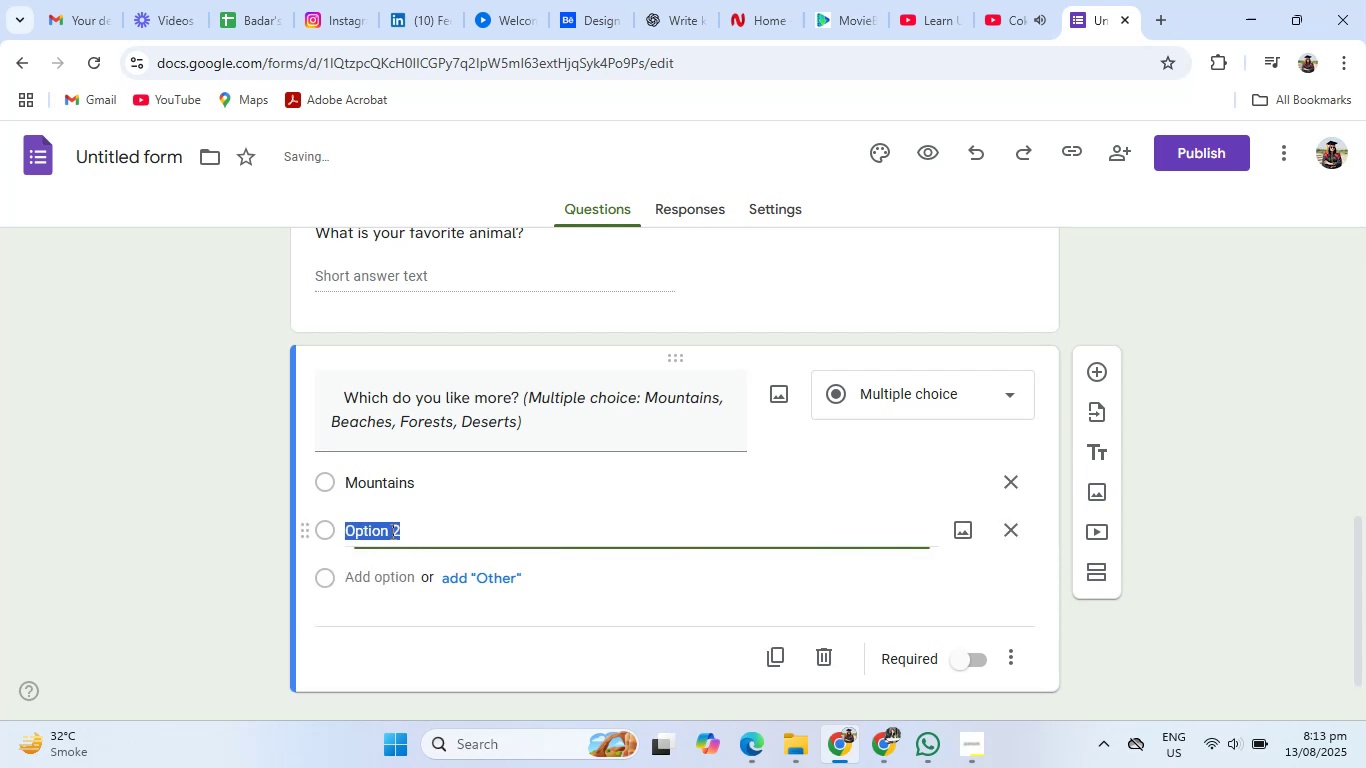 
type(Beaches)
 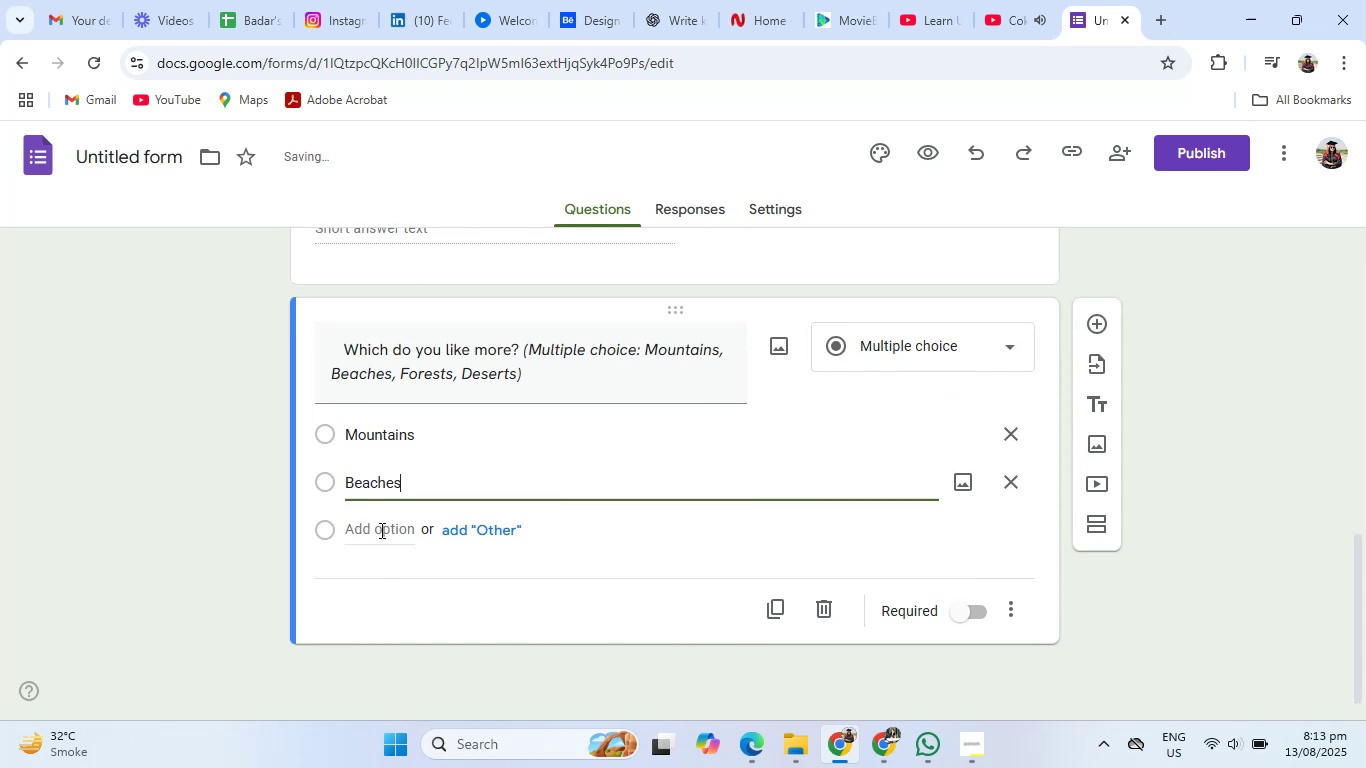 
left_click([380, 530])
 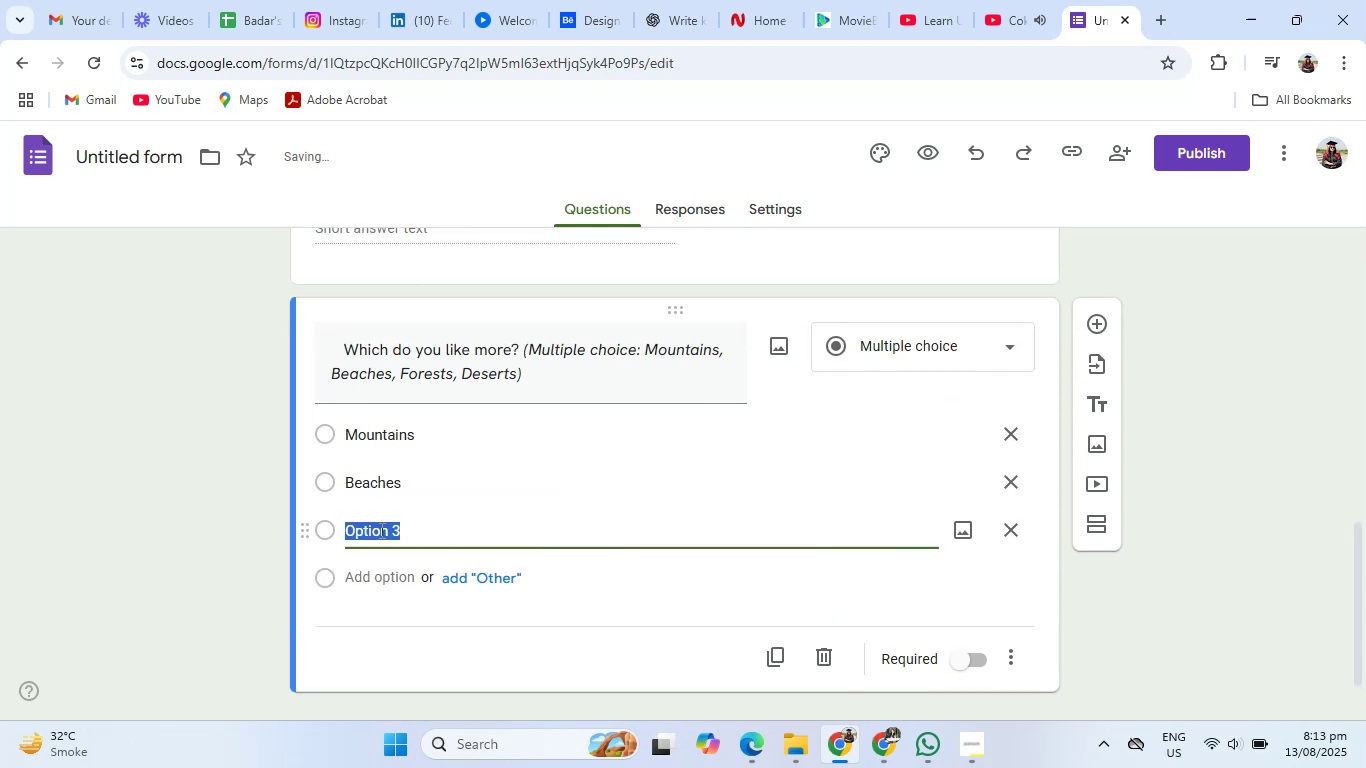 
key(Backspace)
type(Forest)
 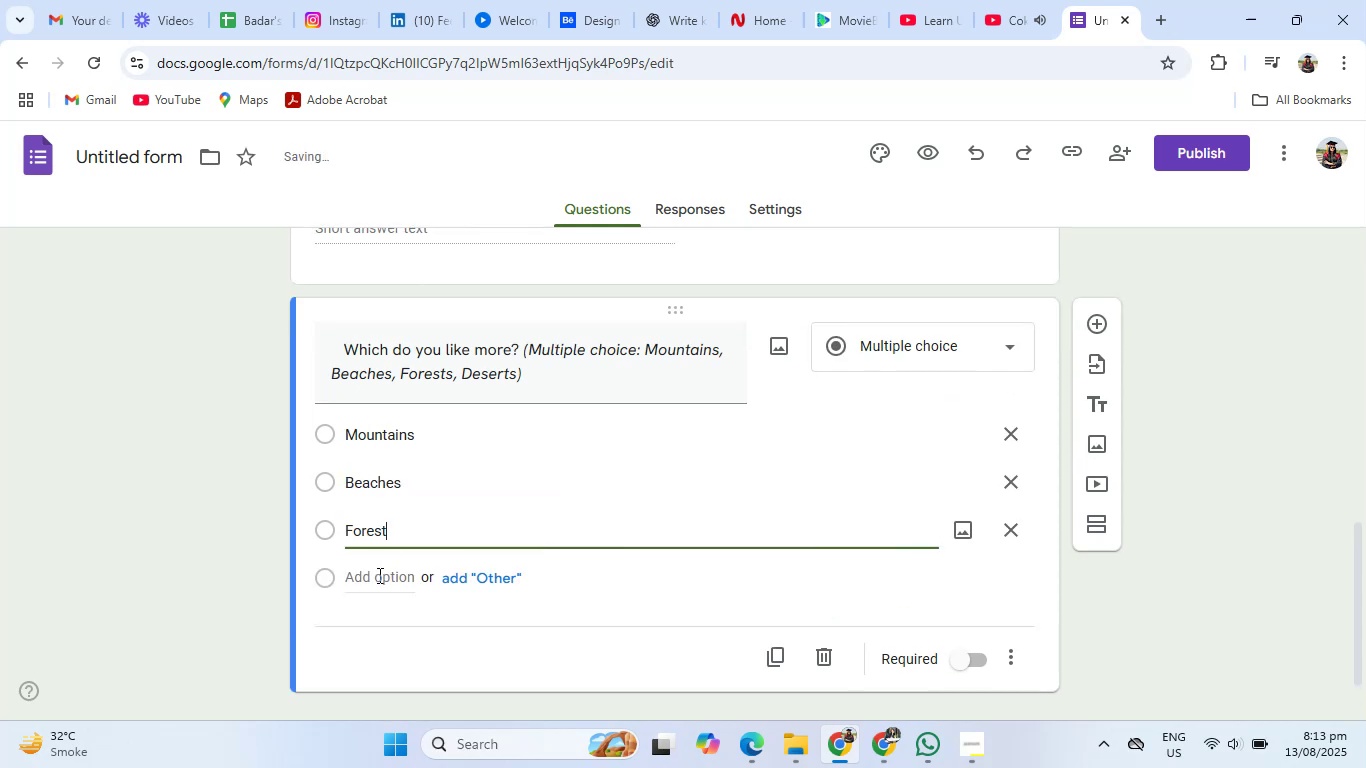 
left_click([378, 575])
 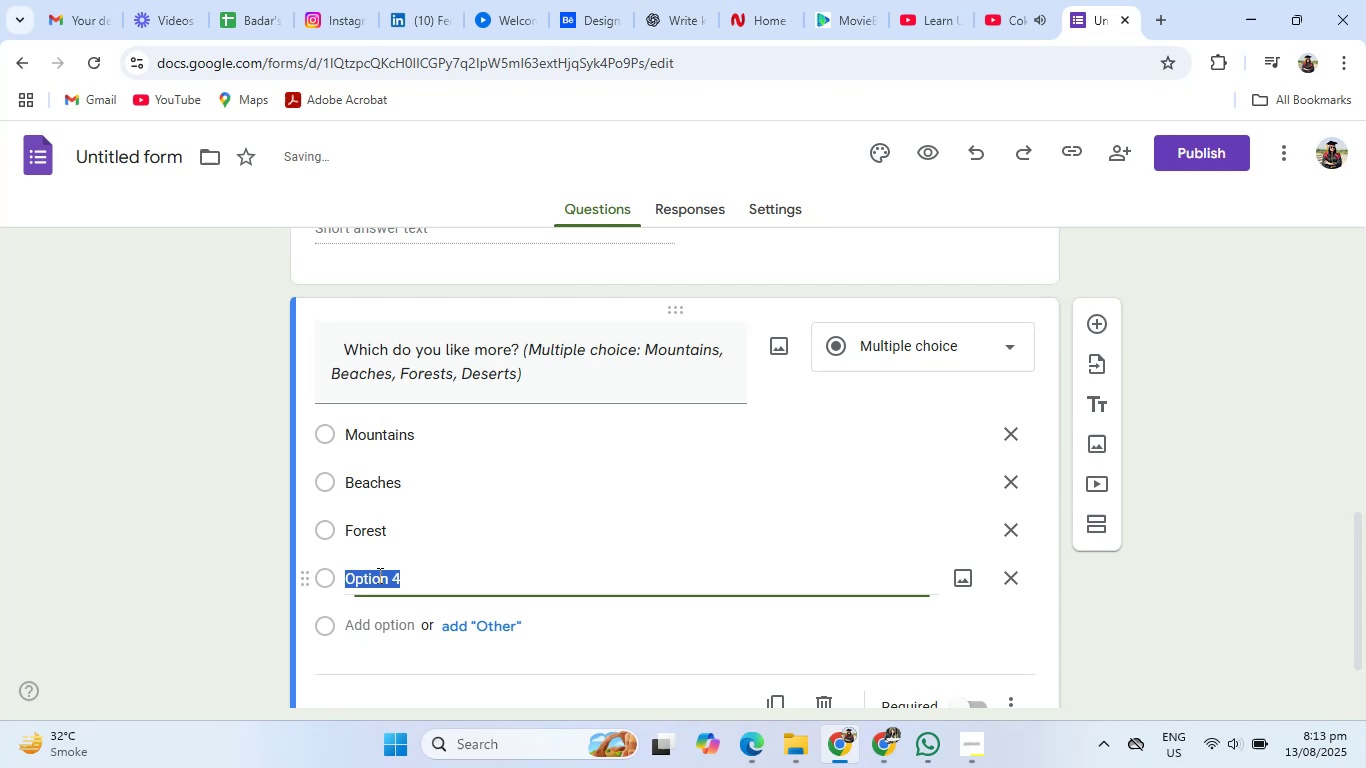 
type(Deserts)
 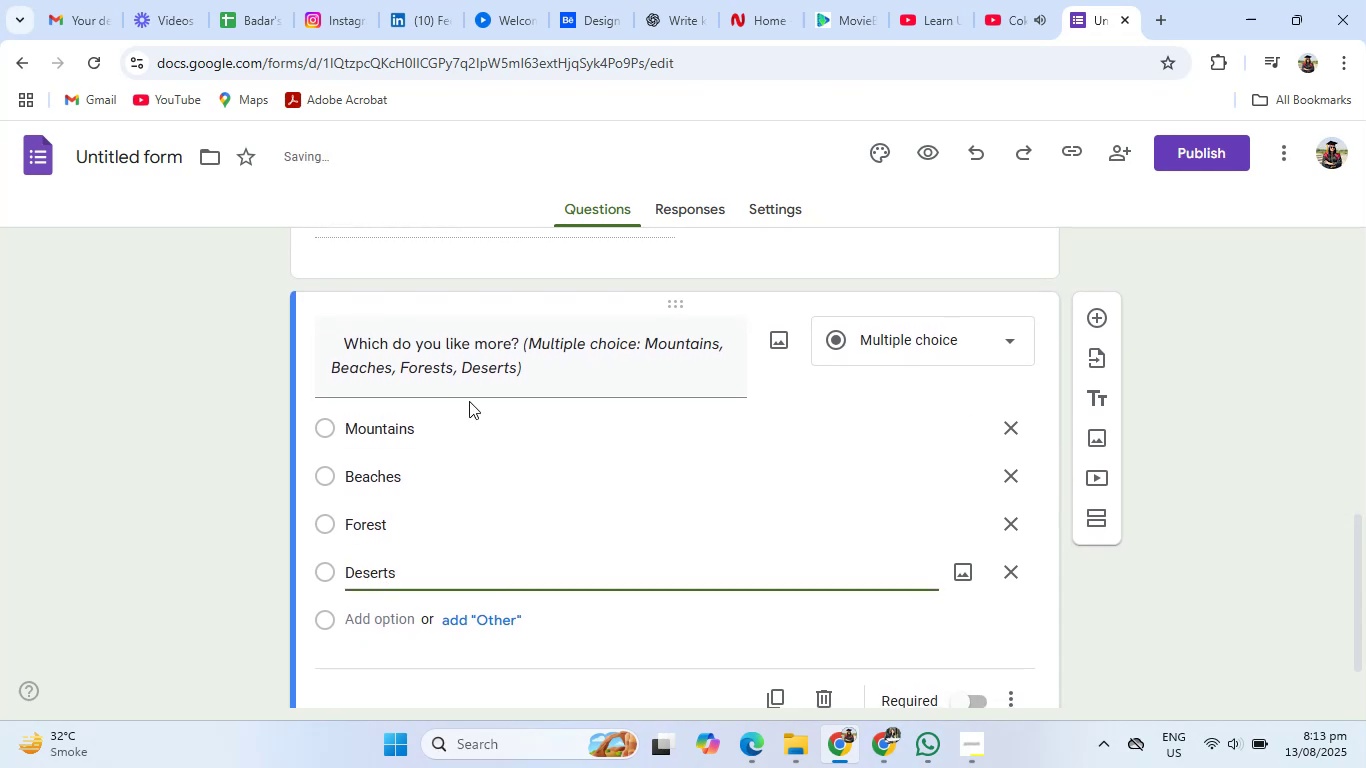 
left_click_drag(start_coordinate=[520, 342], to_coordinate=[529, 361])
 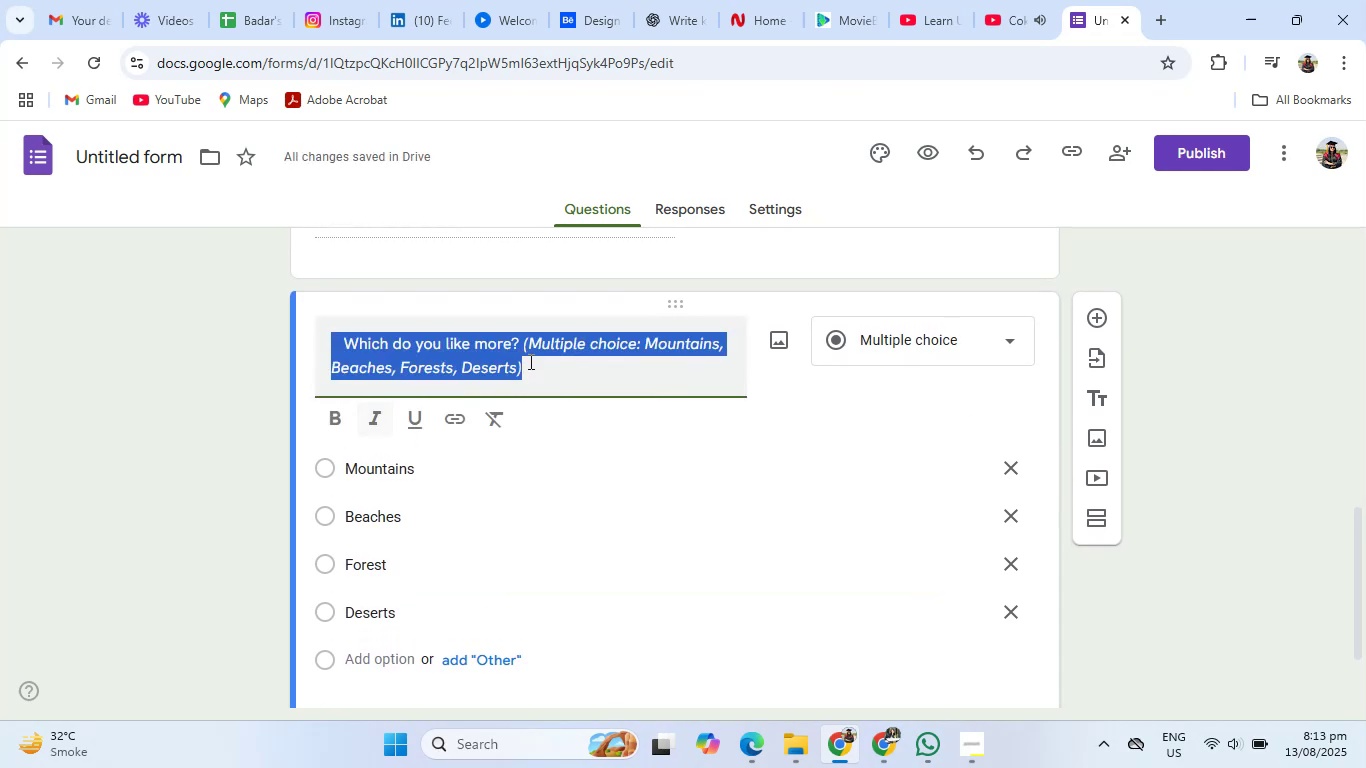 
left_click([529, 361])
 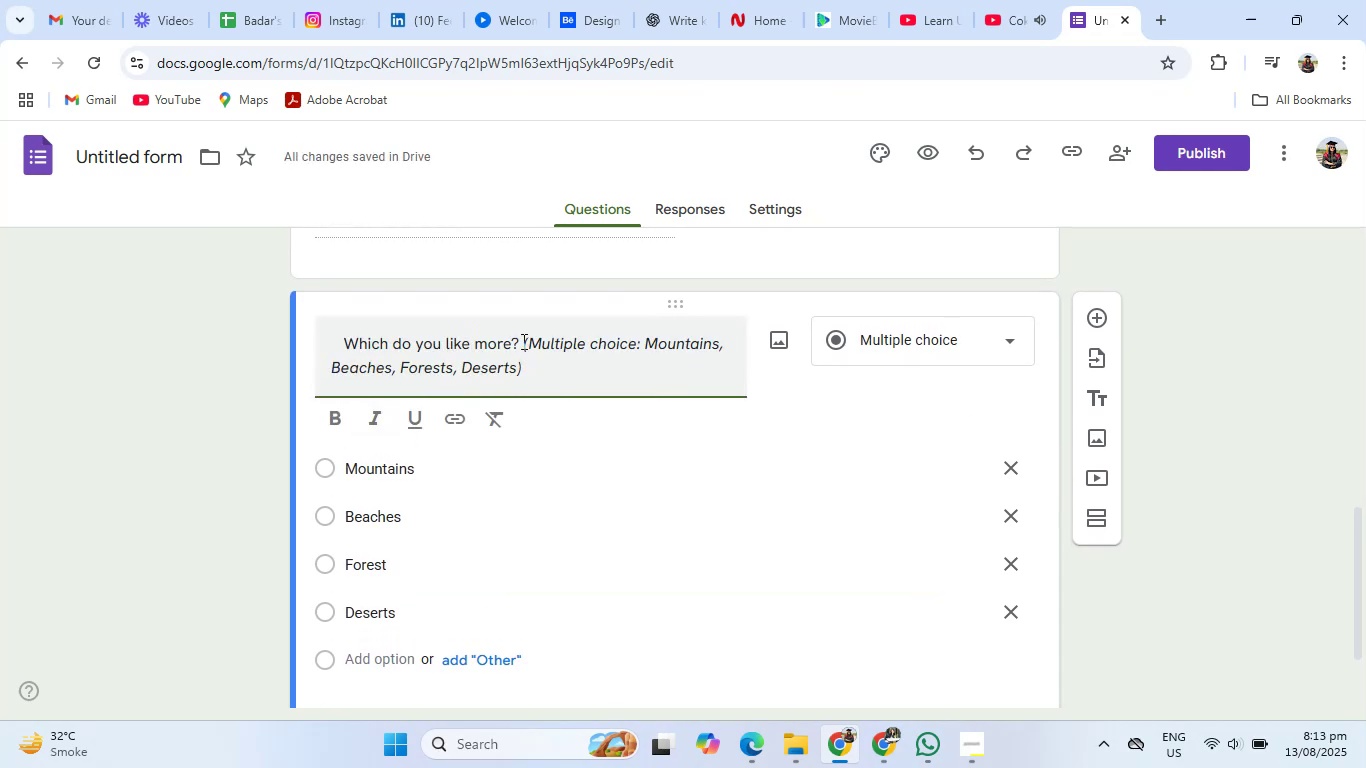 
left_click_drag(start_coordinate=[522, 341], to_coordinate=[535, 379])
 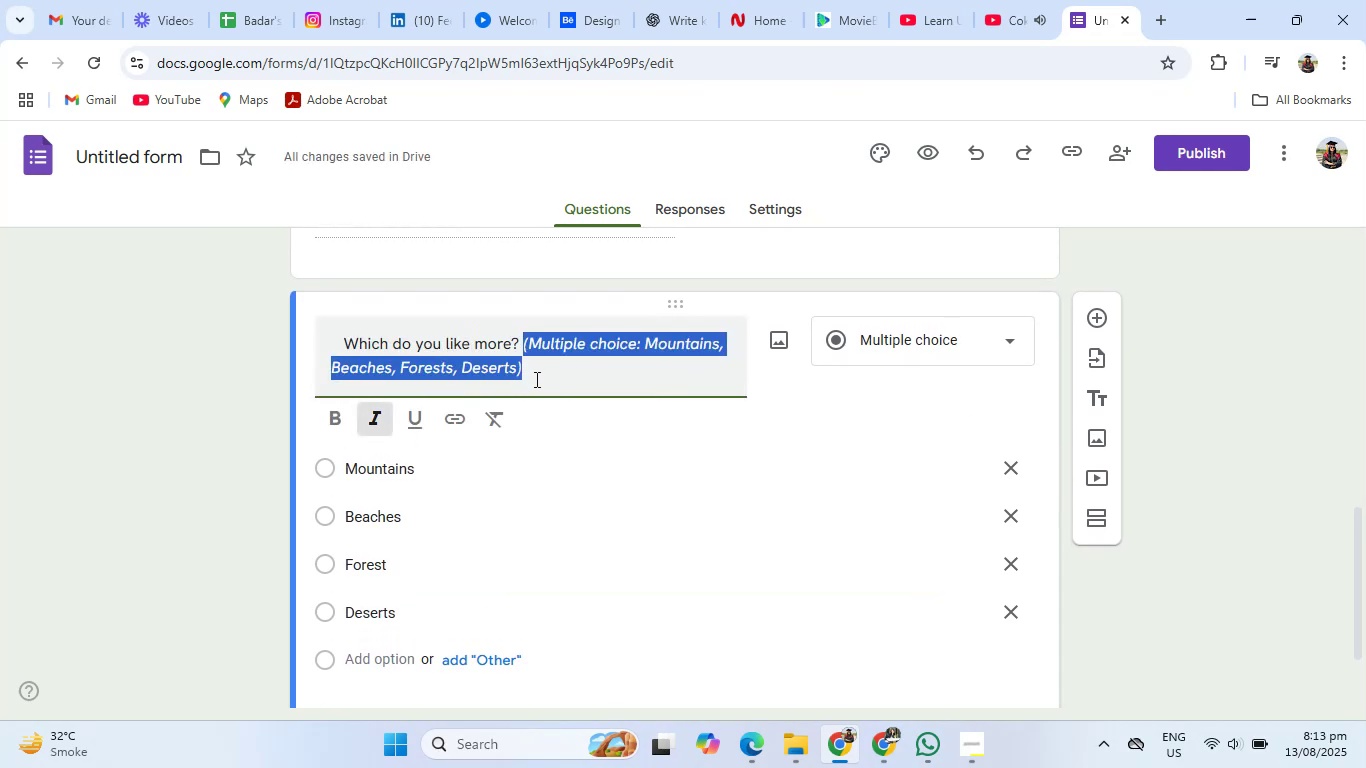 
key(Backspace)
 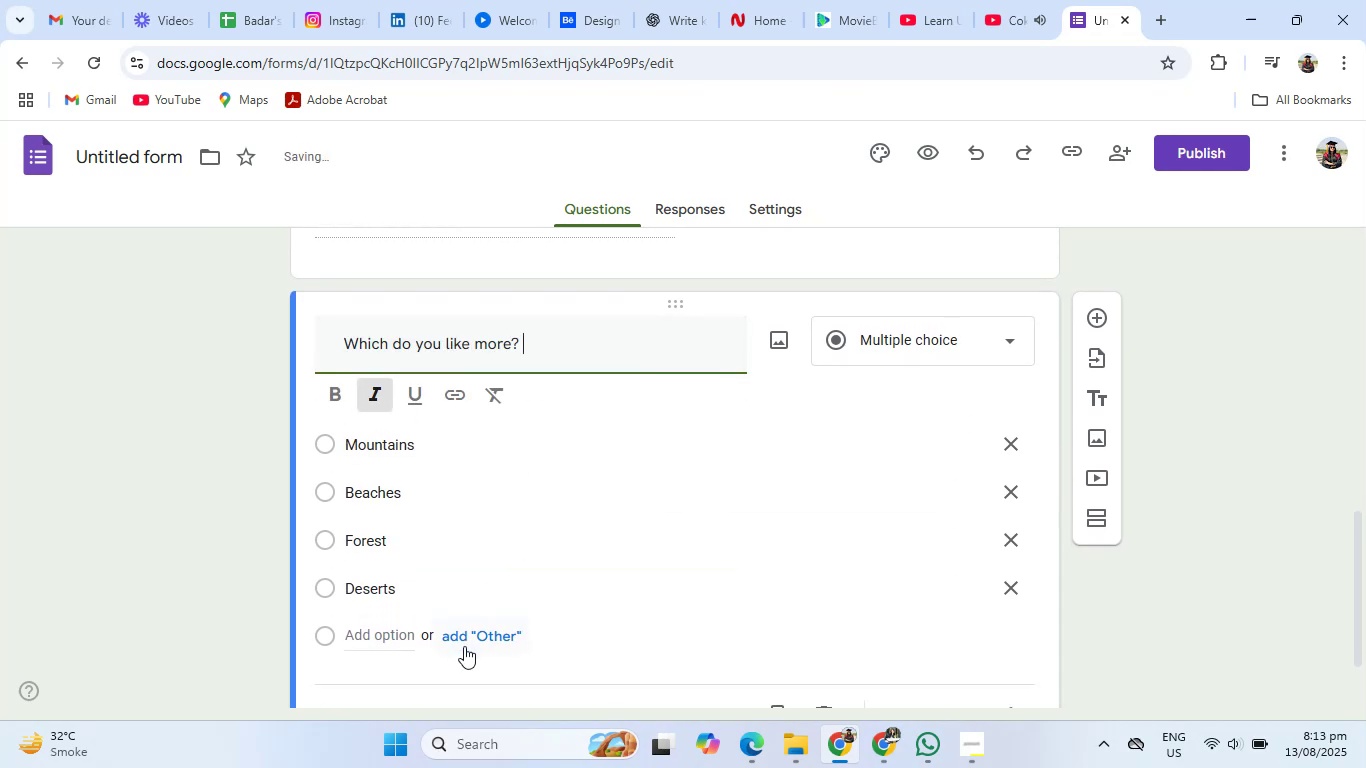 
left_click([499, 635])
 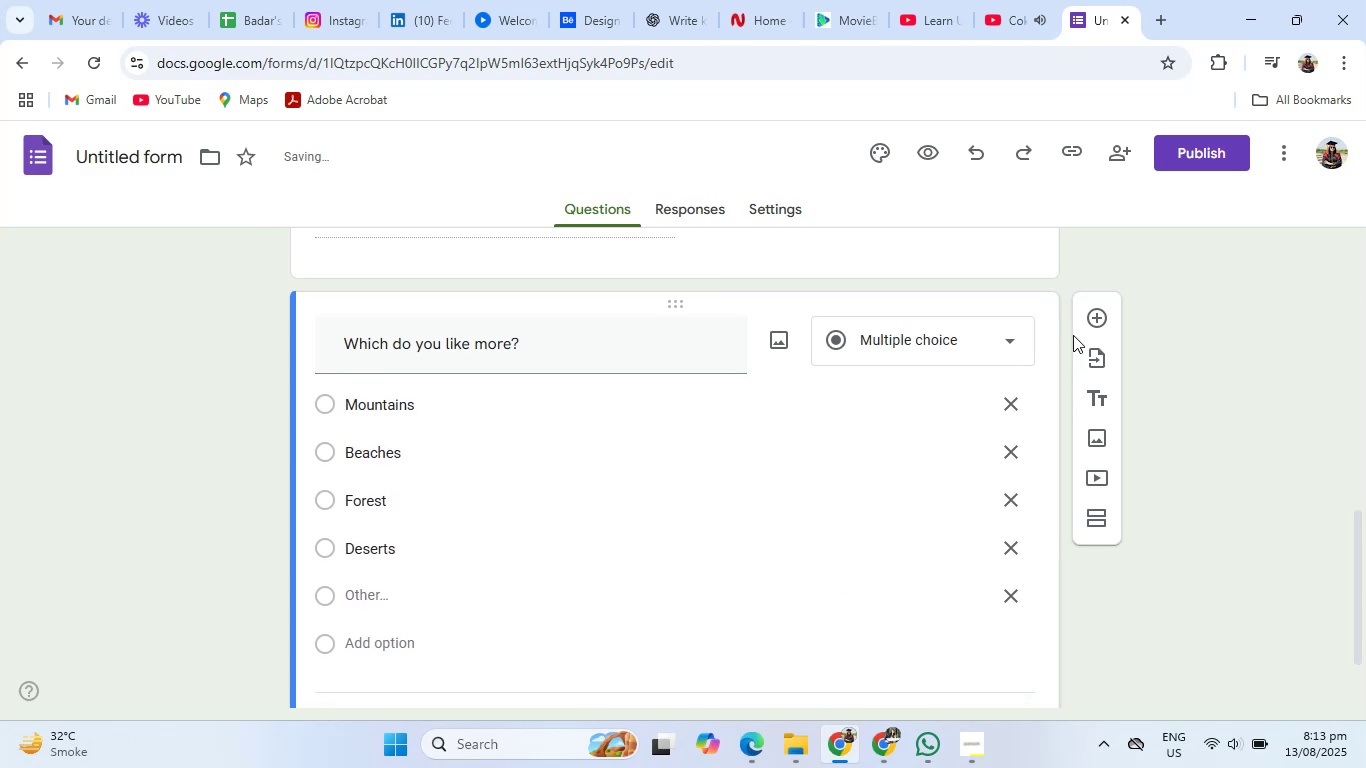 
left_click([1100, 316])
 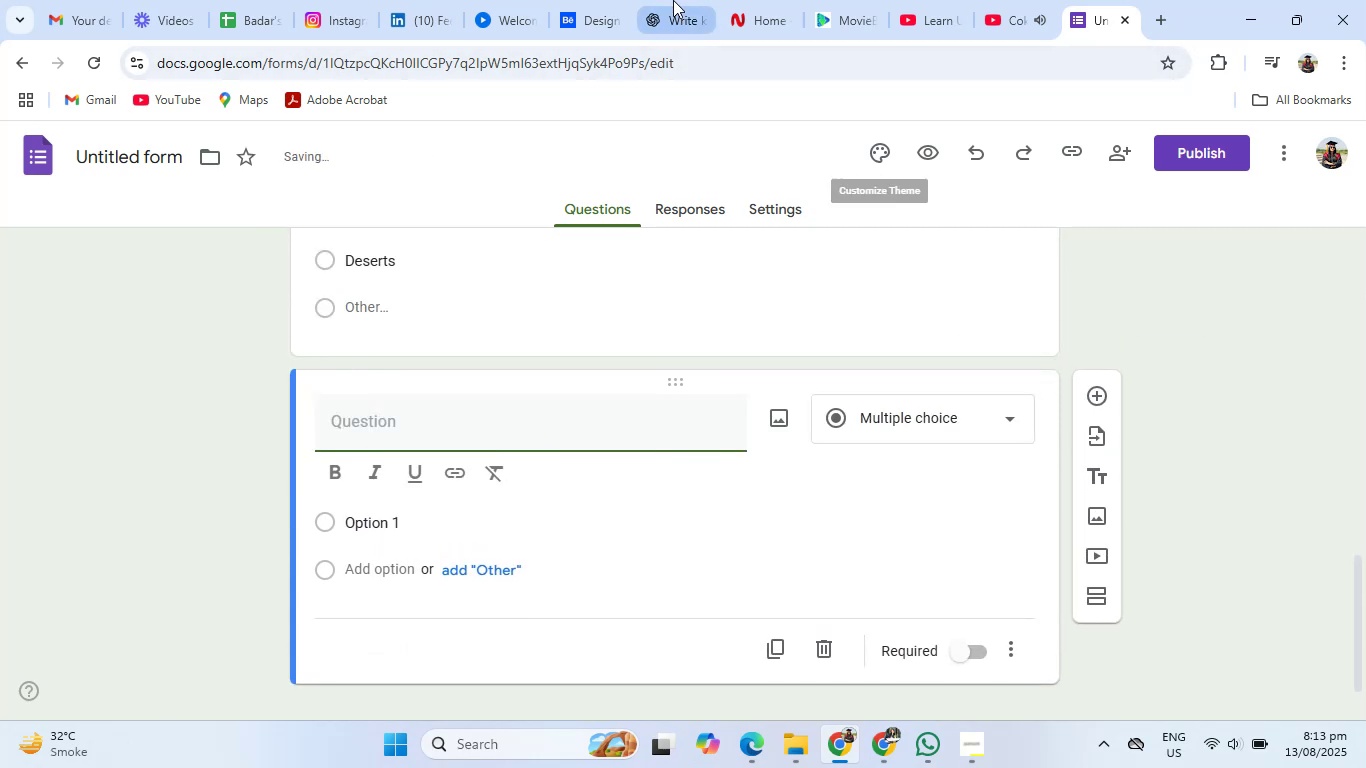 
left_click([673, 0])
 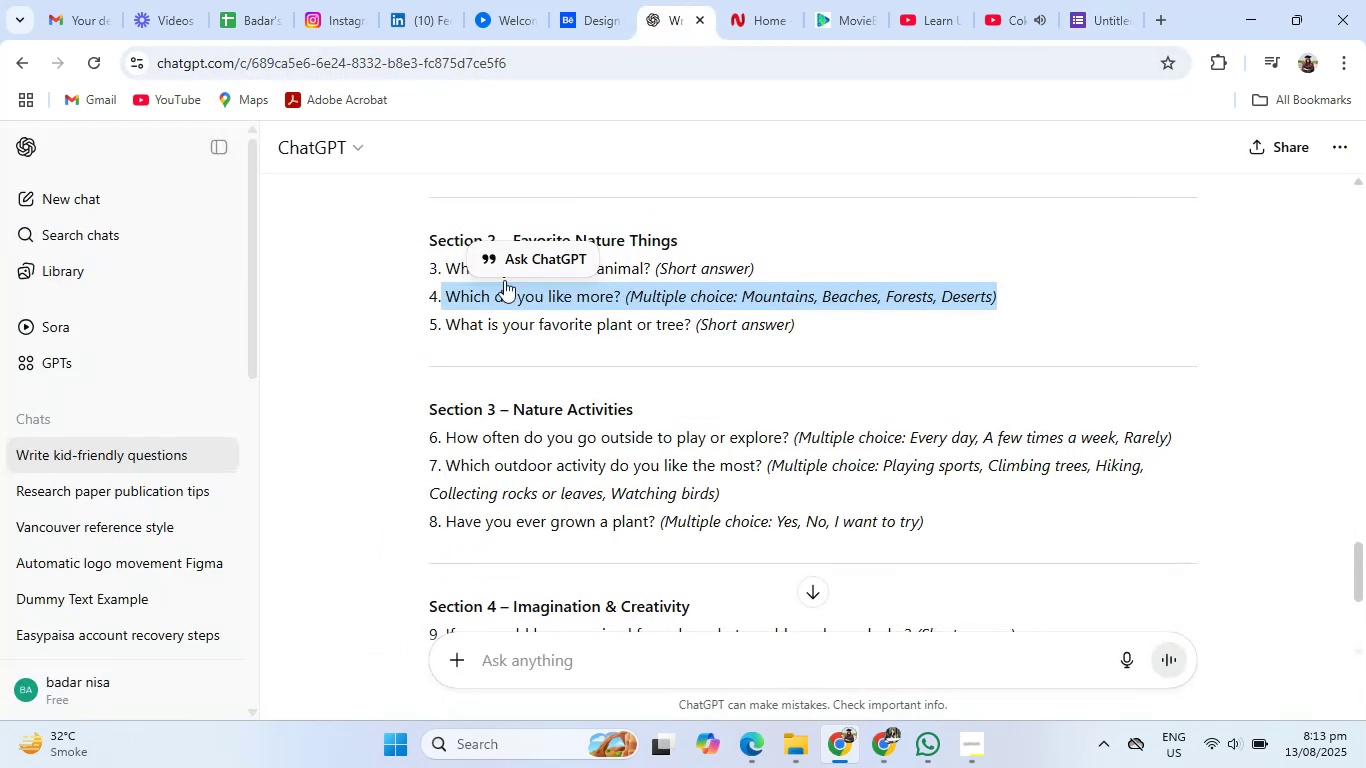 
left_click_drag(start_coordinate=[448, 326], to_coordinate=[690, 334])
 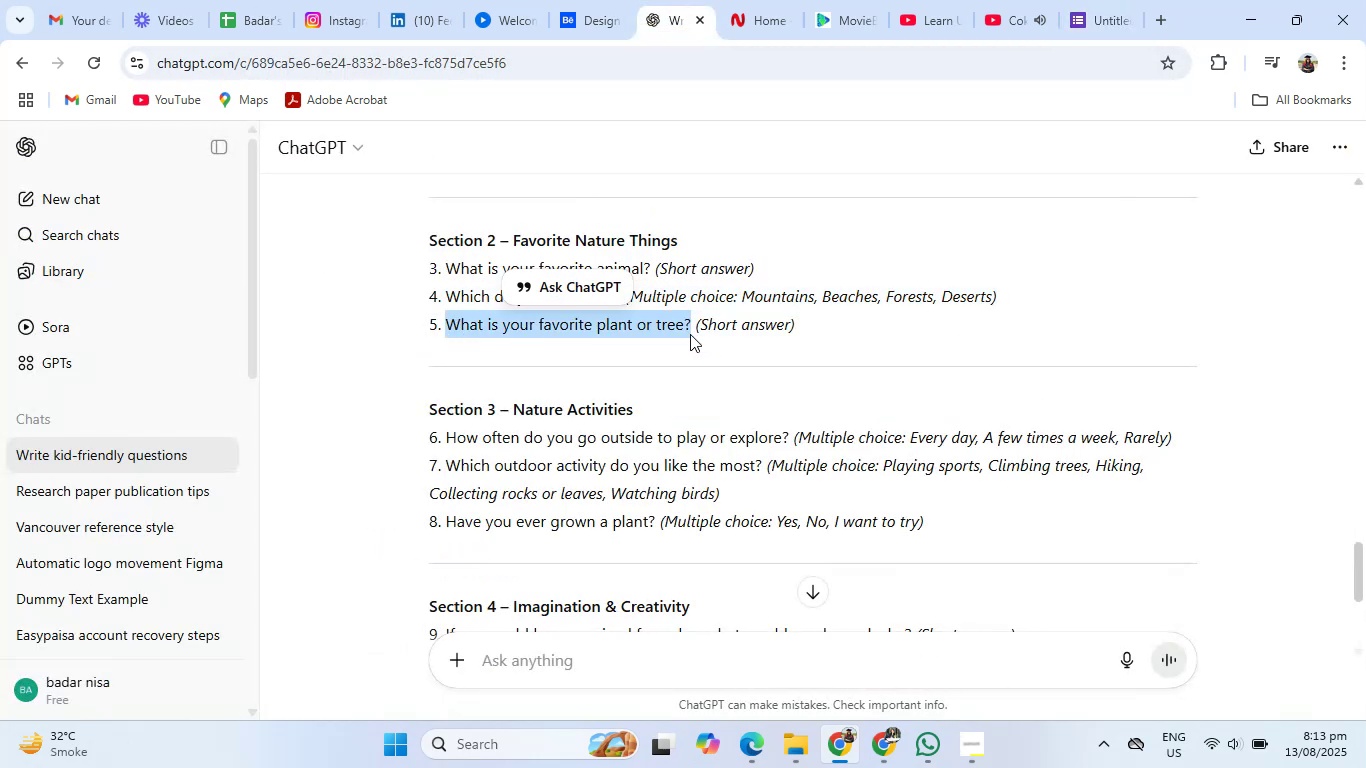 
key(Control+C)
 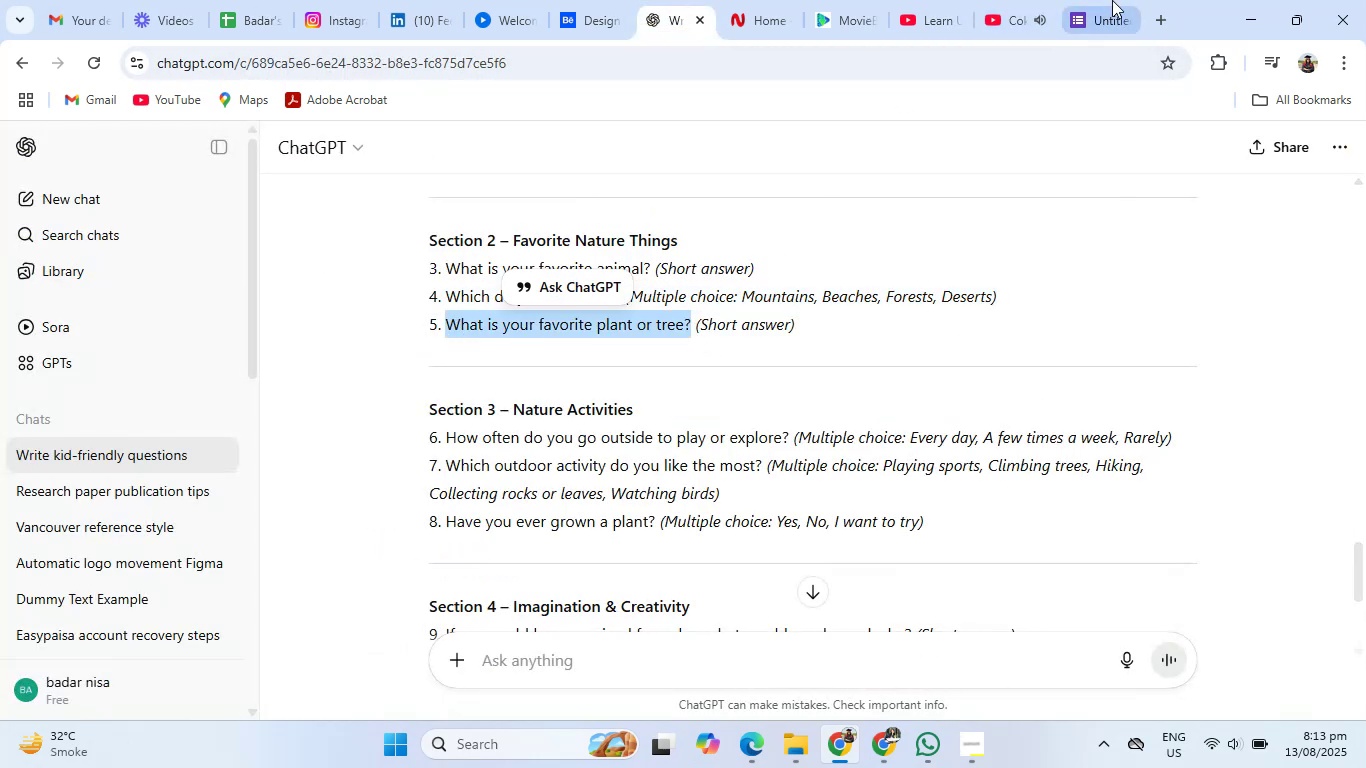 
left_click([1112, 0])
 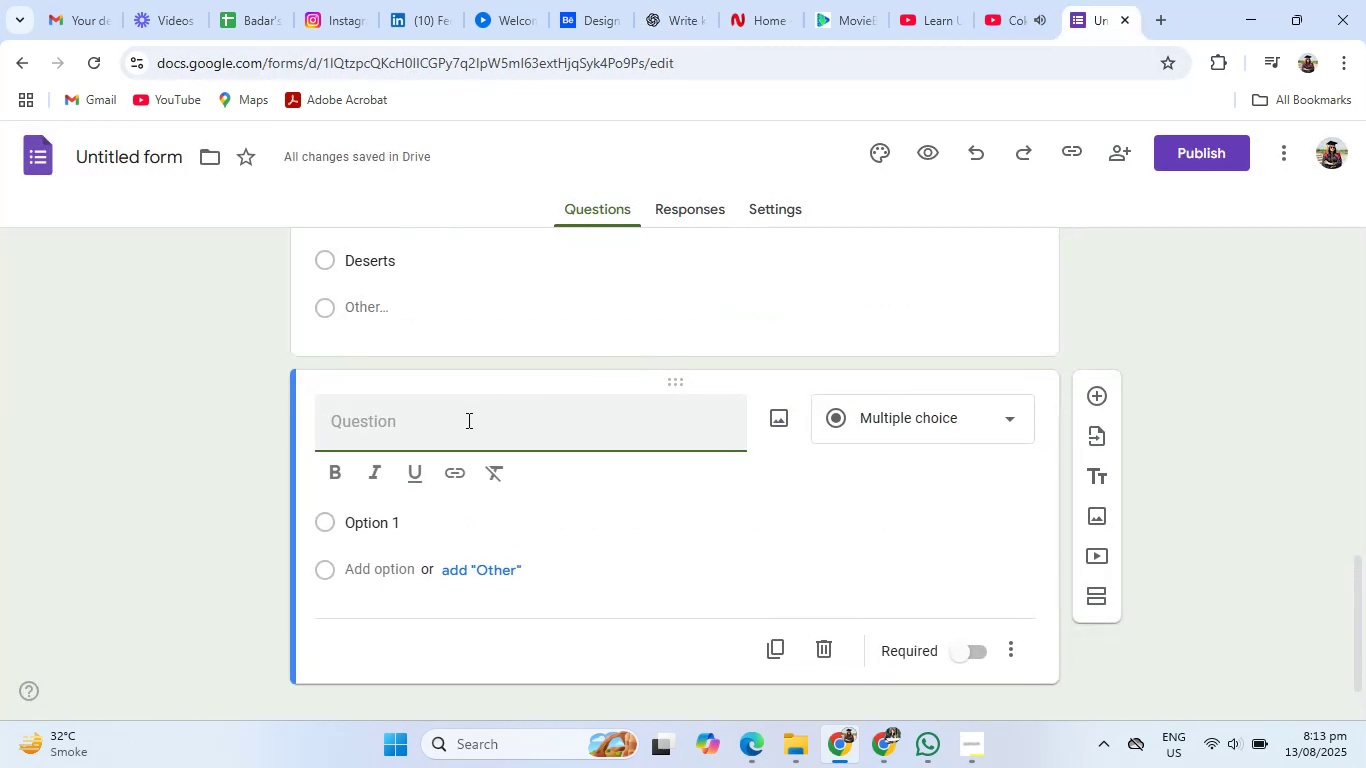 
left_click([467, 420])
 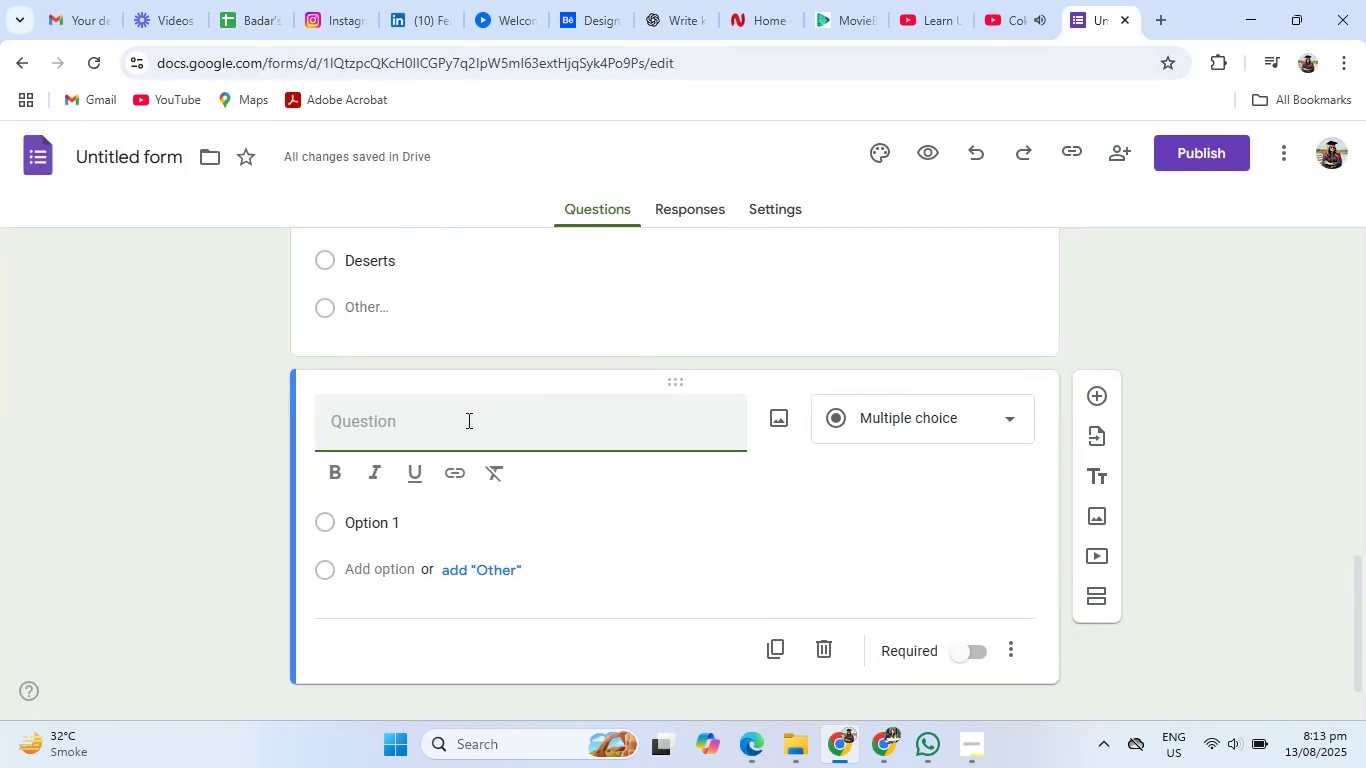 
key(Control+V)
 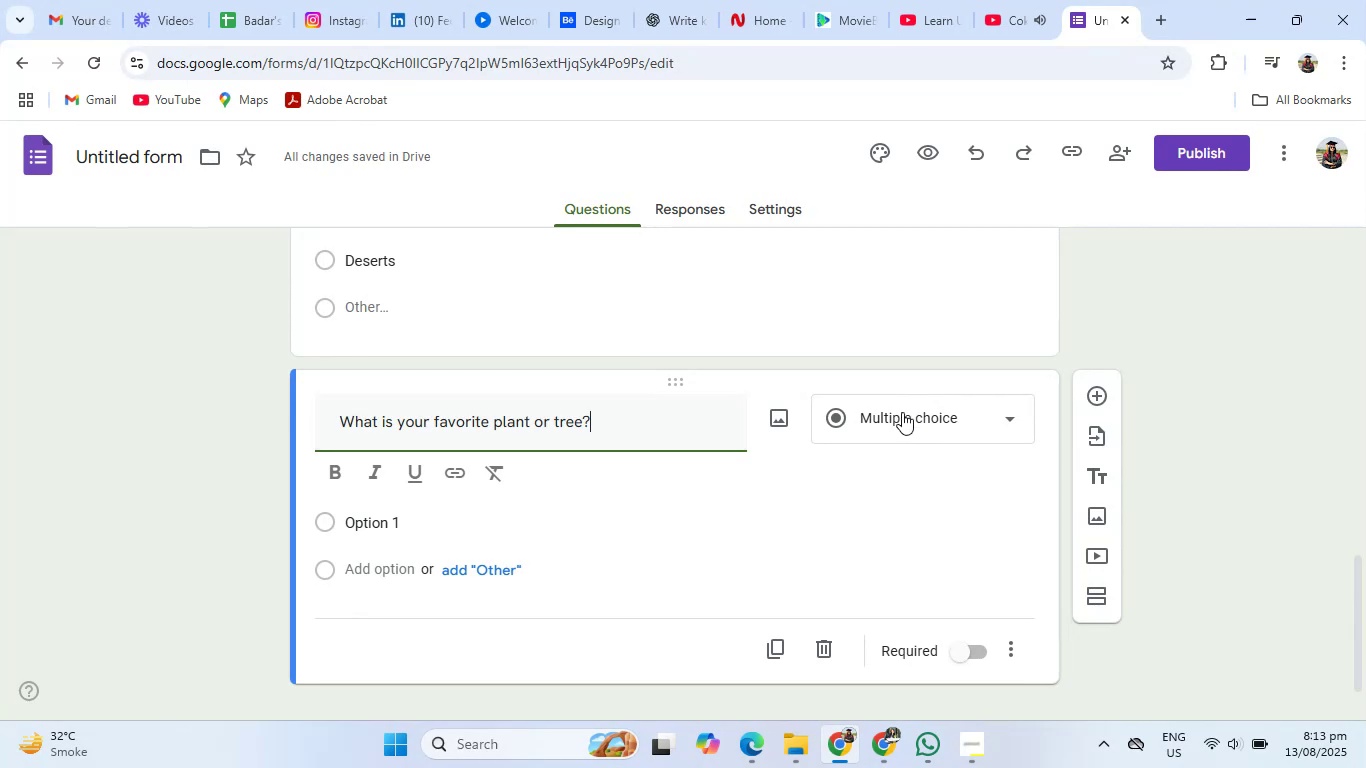 
left_click([902, 412])
 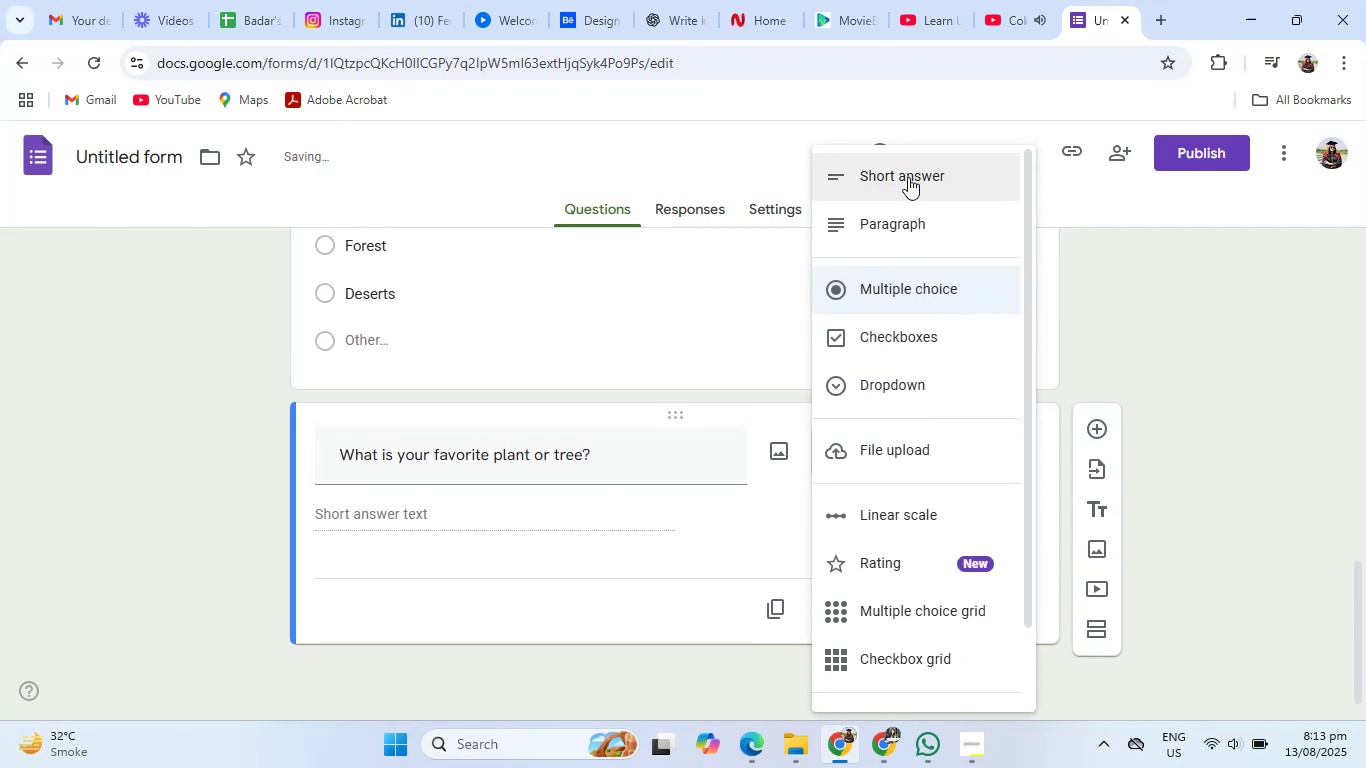 
left_click([908, 177])
 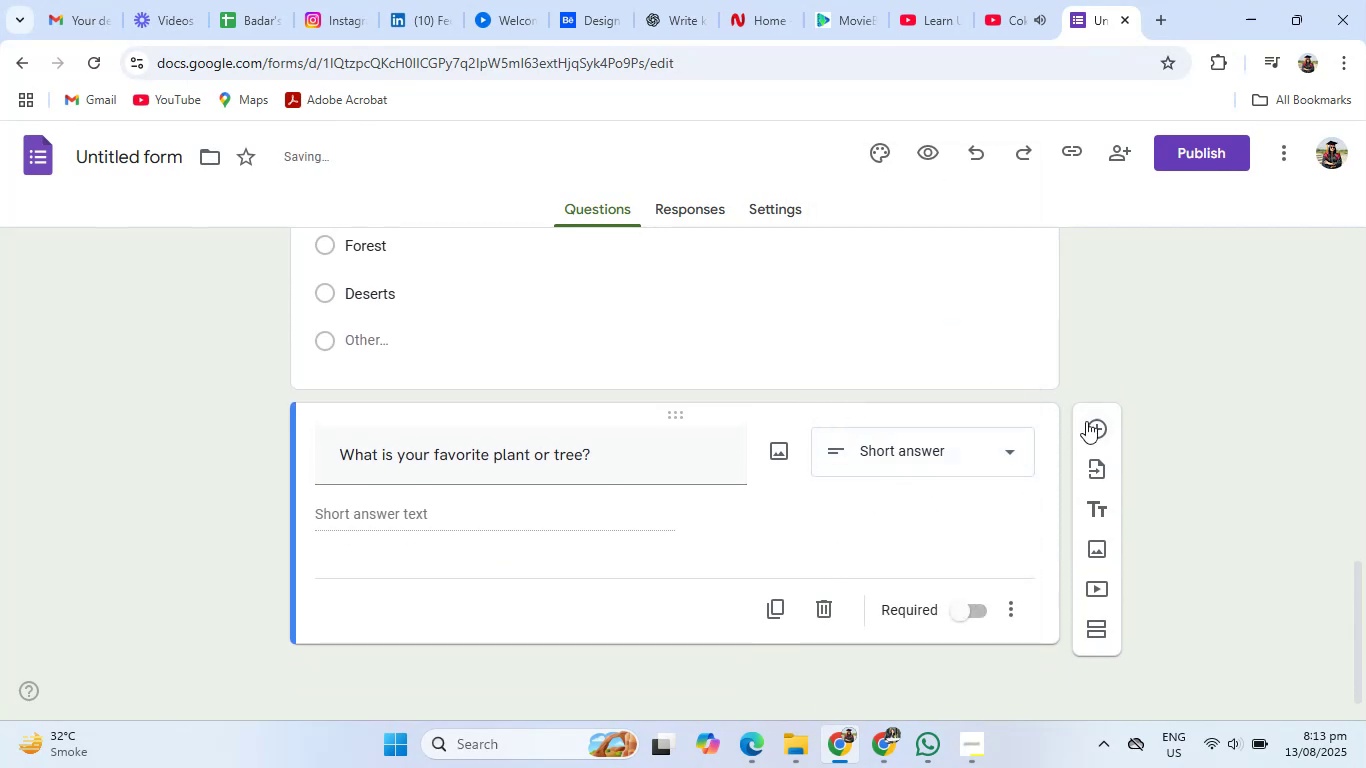 
left_click([1086, 421])
 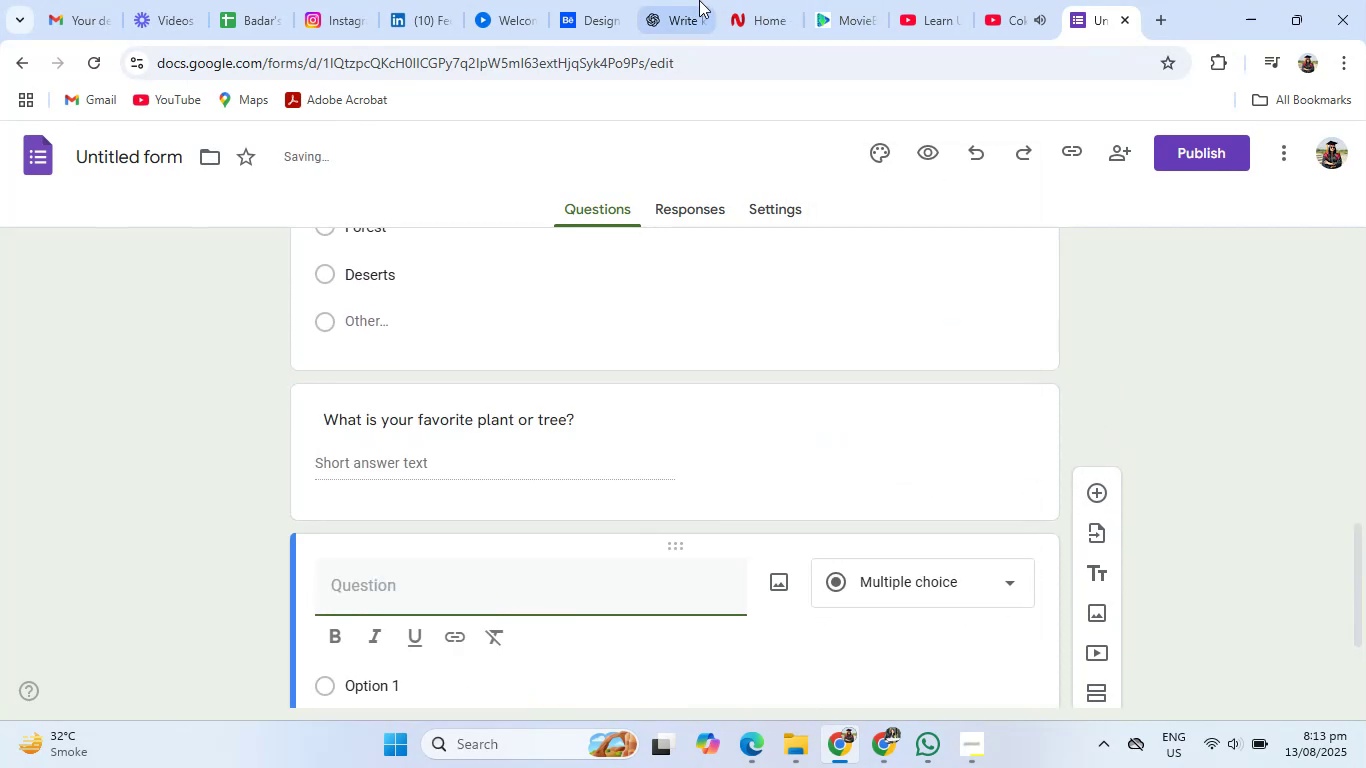 
left_click([699, 0])
 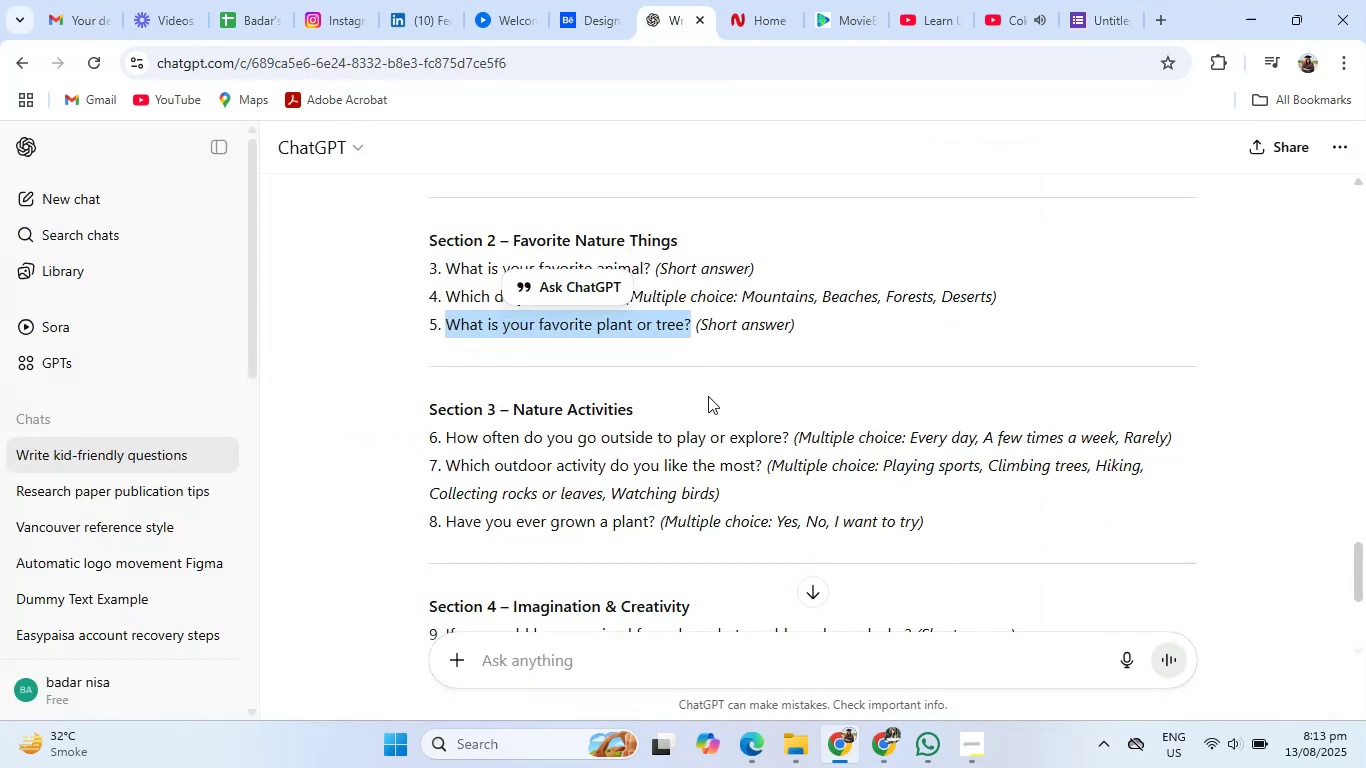 
scroll: coordinate [708, 430], scroll_direction: down, amount: 2.0
 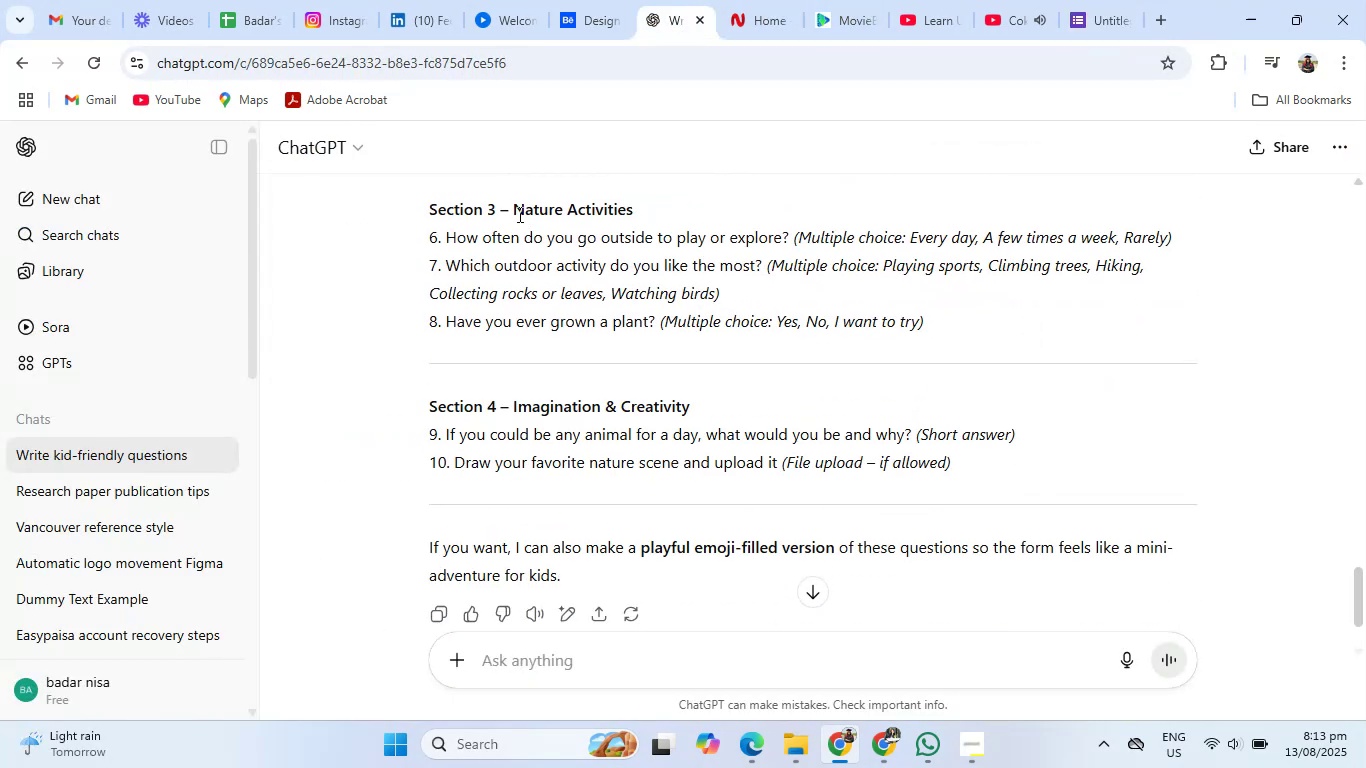 
left_click_drag(start_coordinate=[514, 212], to_coordinate=[1179, 243])
 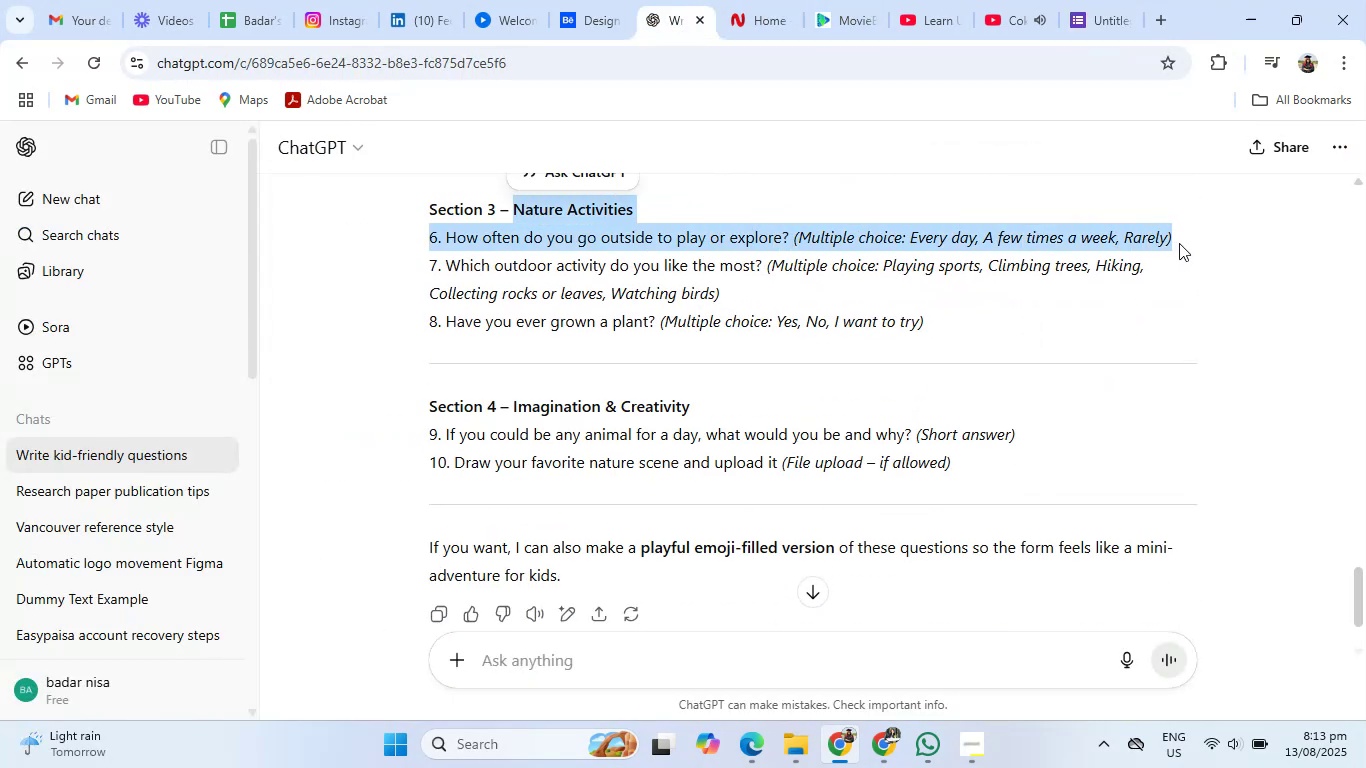 
key(Control+C)
 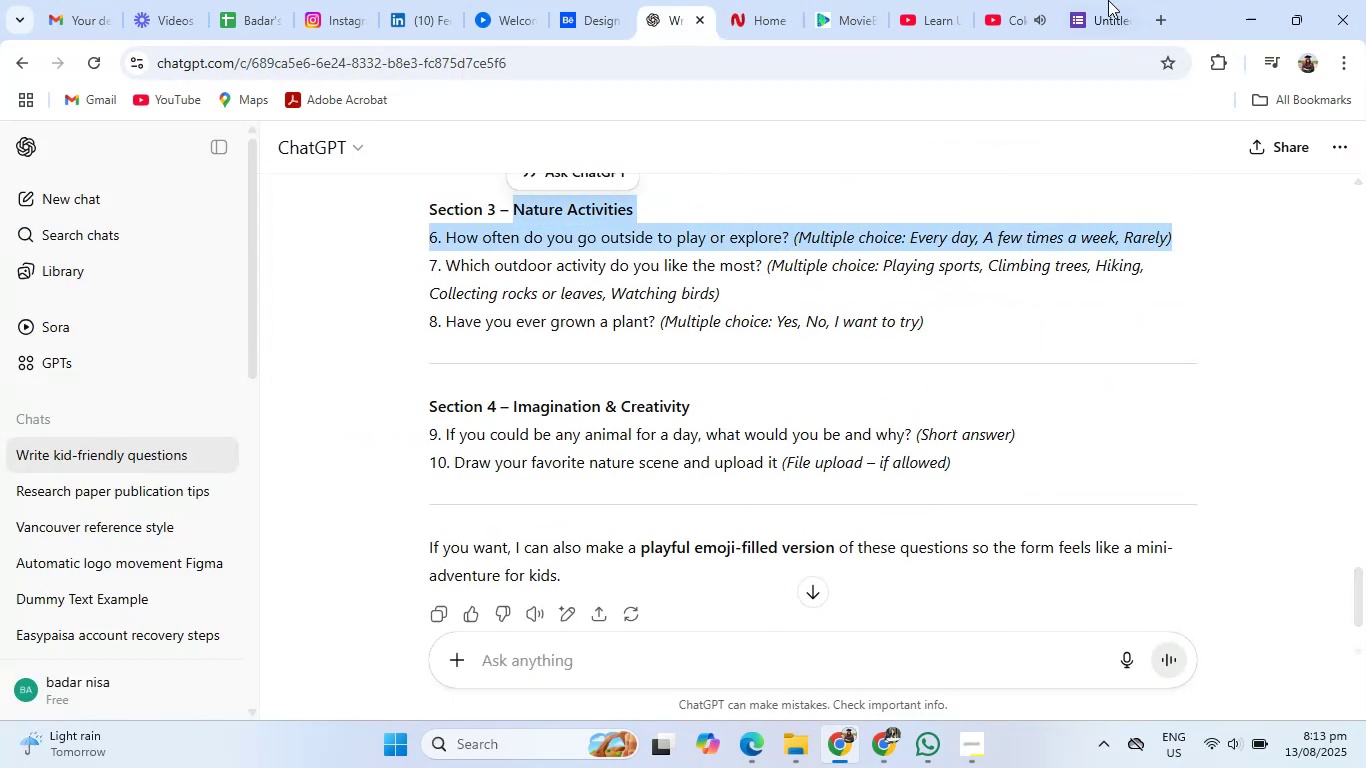 
left_click([1108, 0])
 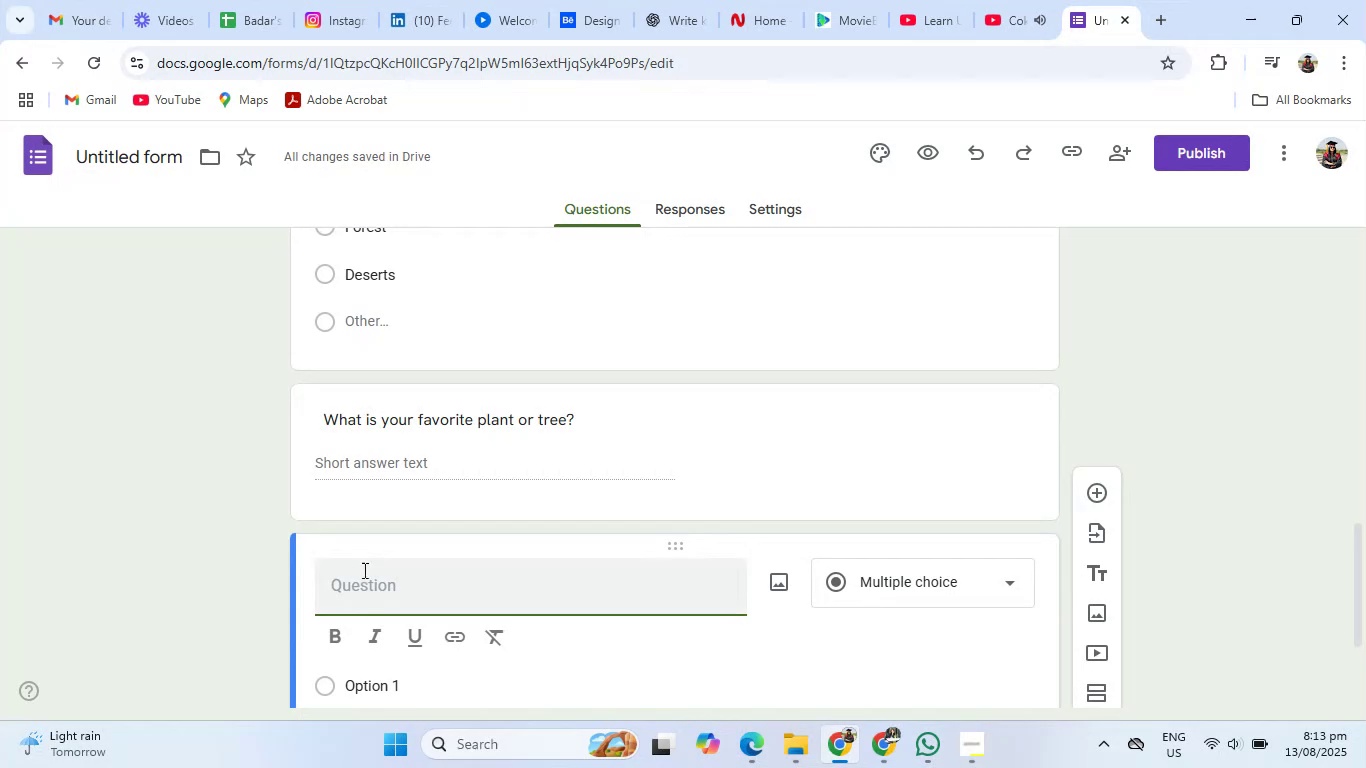 
left_click([369, 589])
 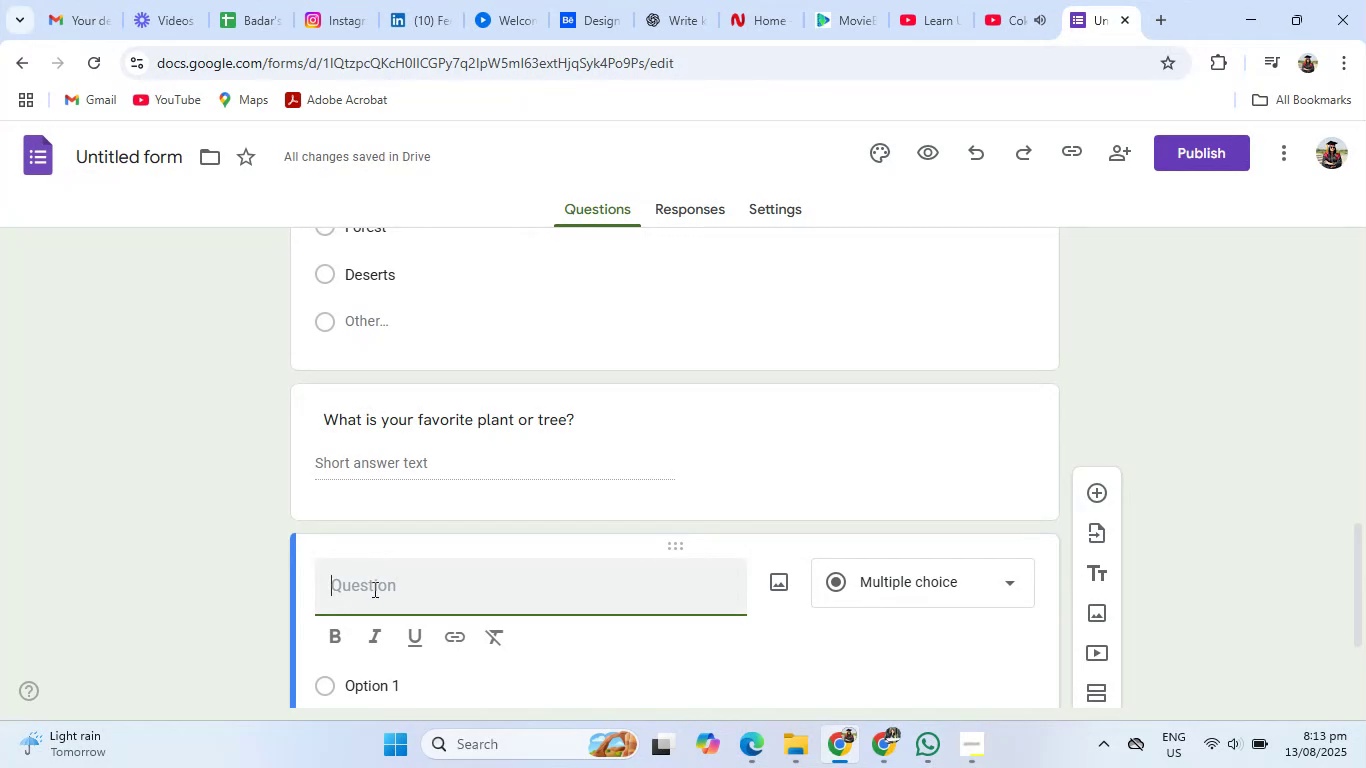 
key(Control+V)
 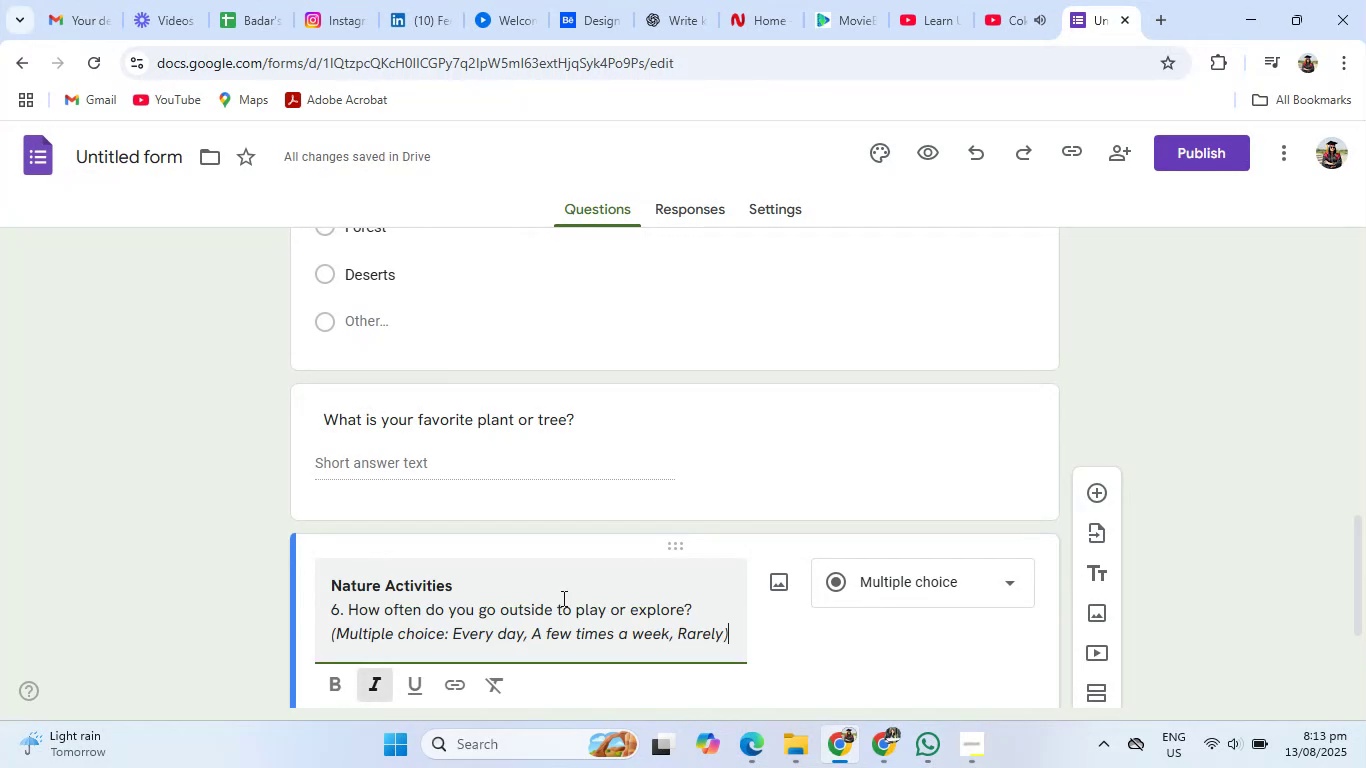 
scroll: coordinate [566, 595], scroll_direction: down, amount: 2.0
 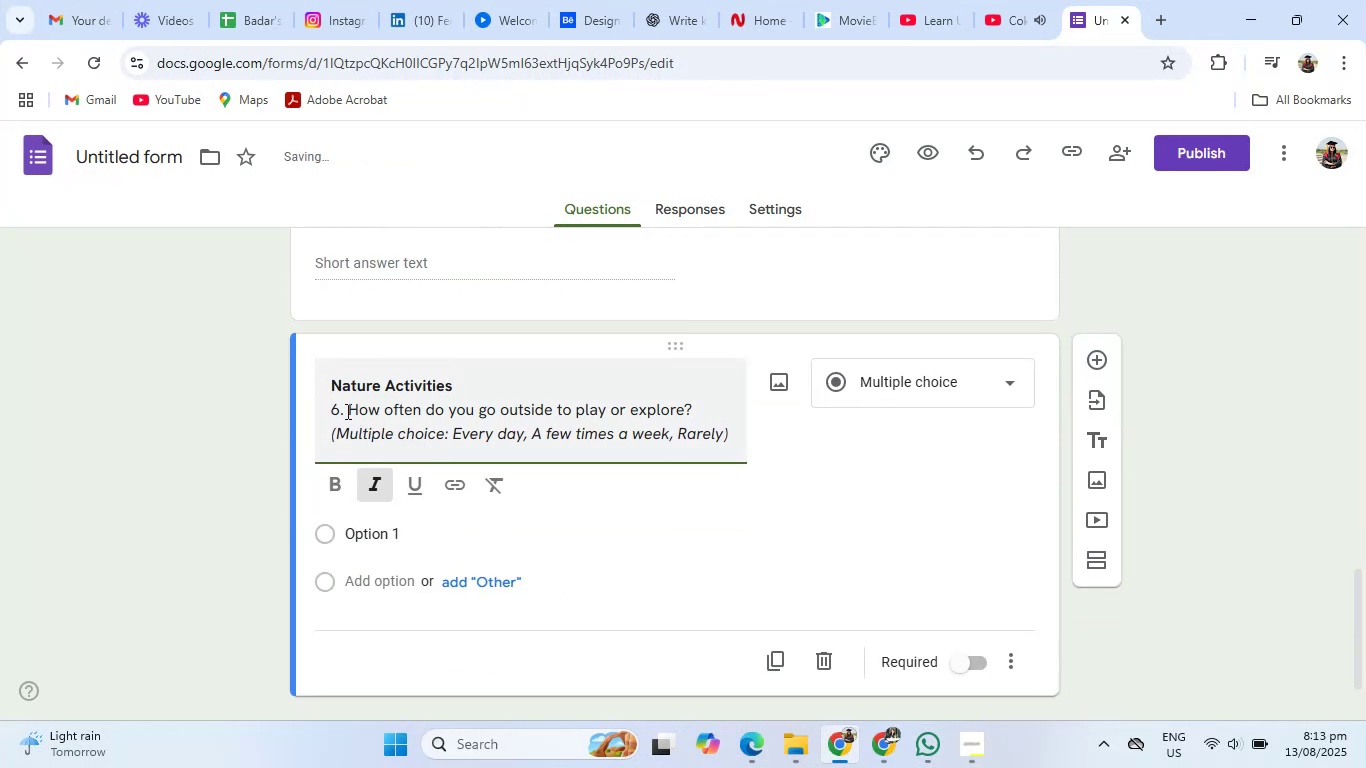 
left_click([346, 410])
 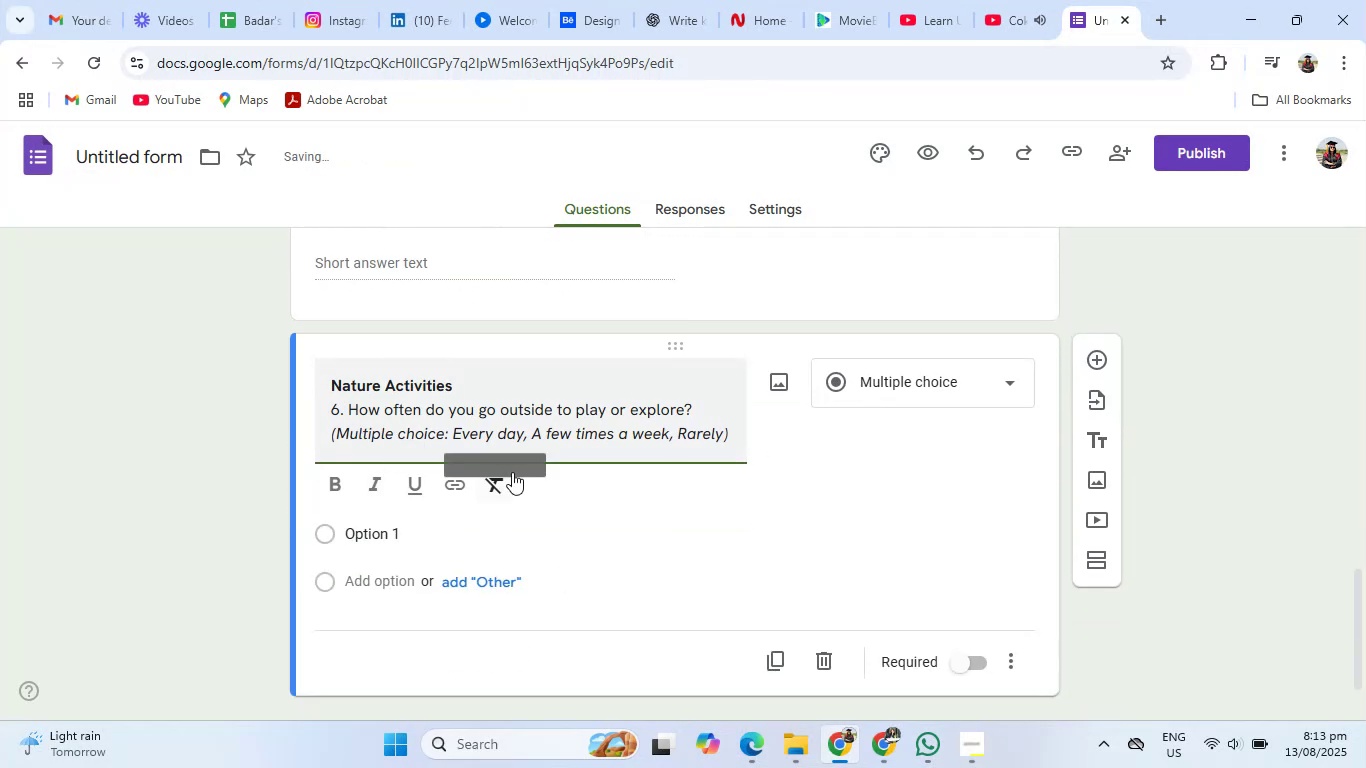 
key(Backspace)
 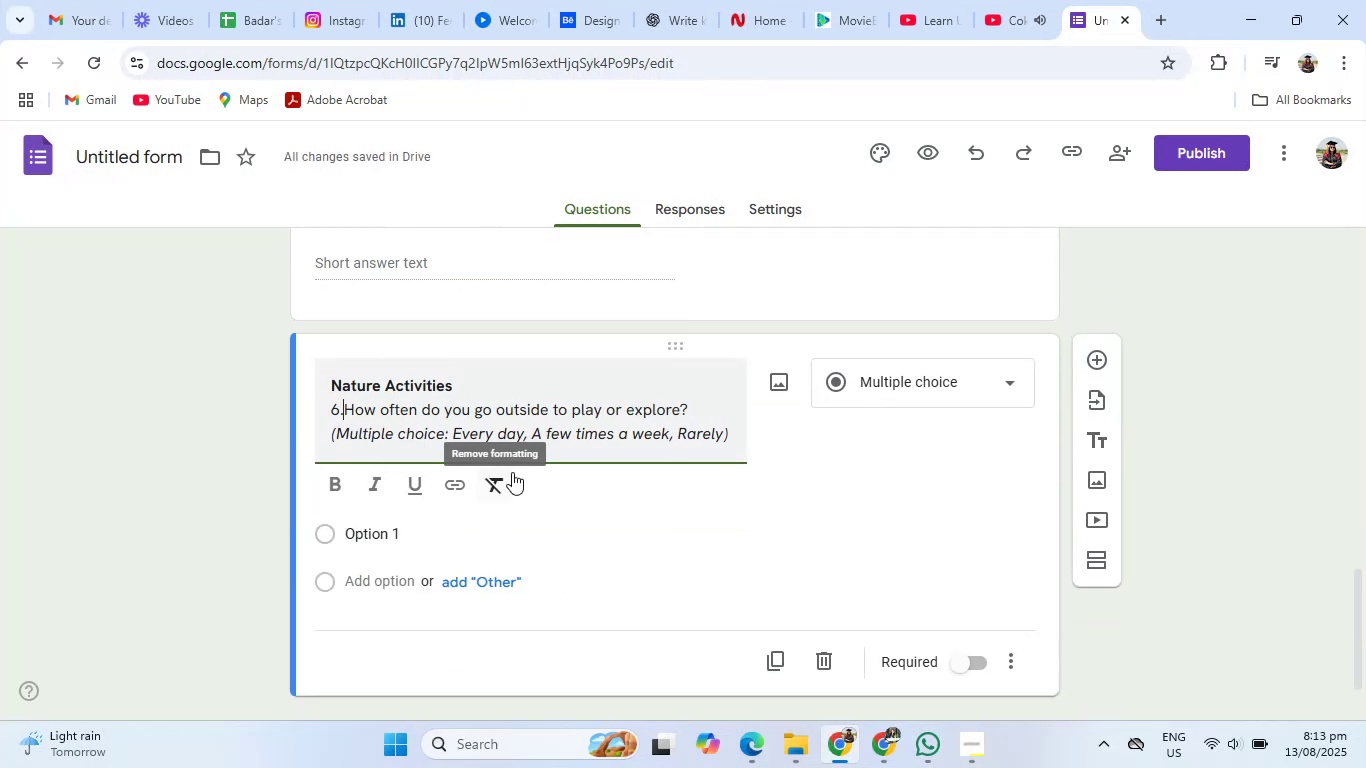 
key(Backspace)
 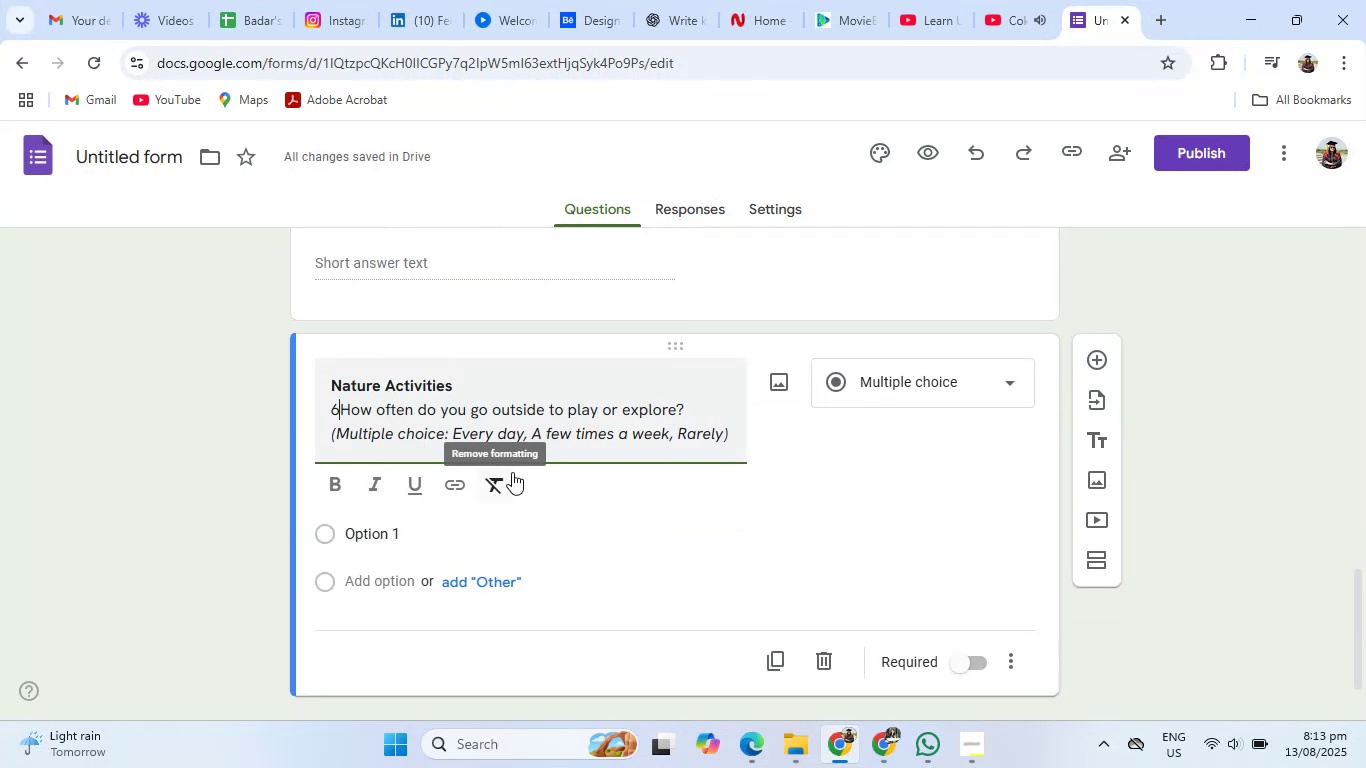 
key(Backspace)
 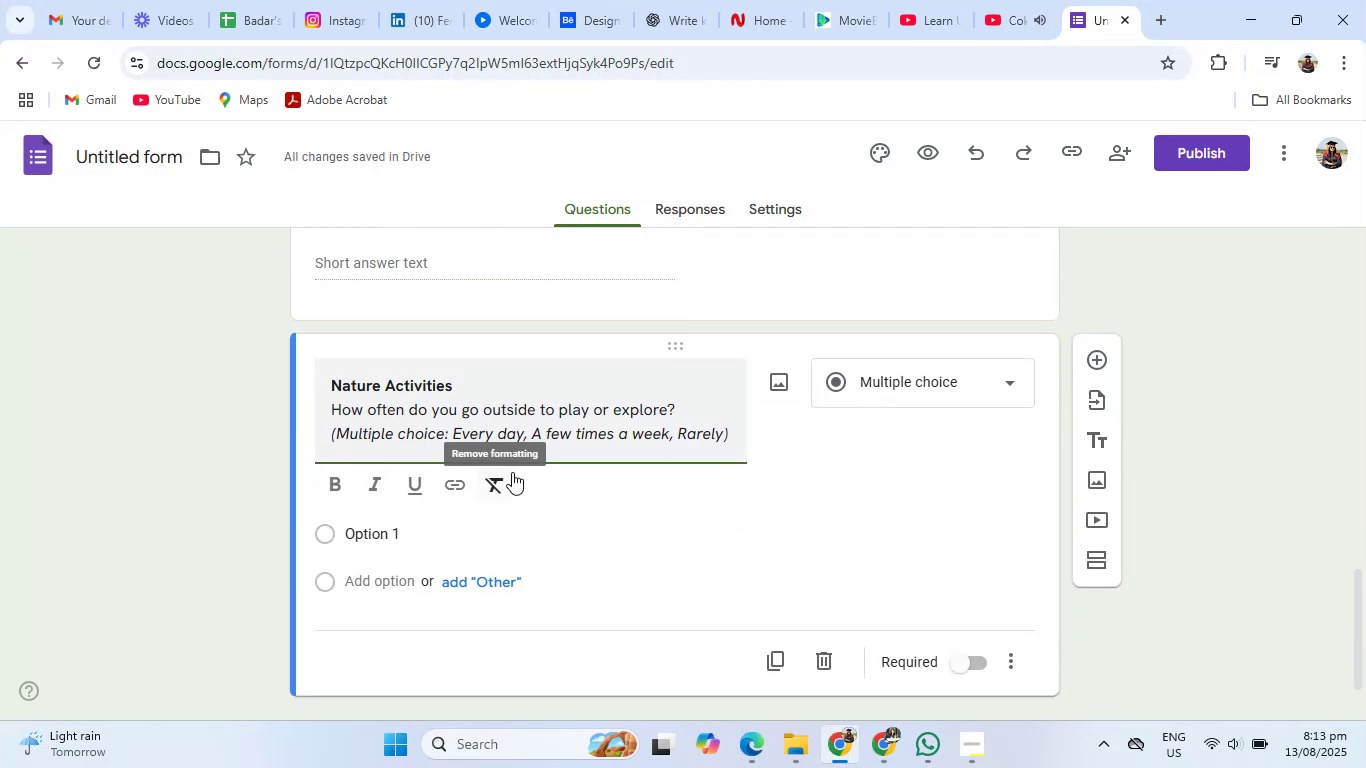 
key(Backspace)
 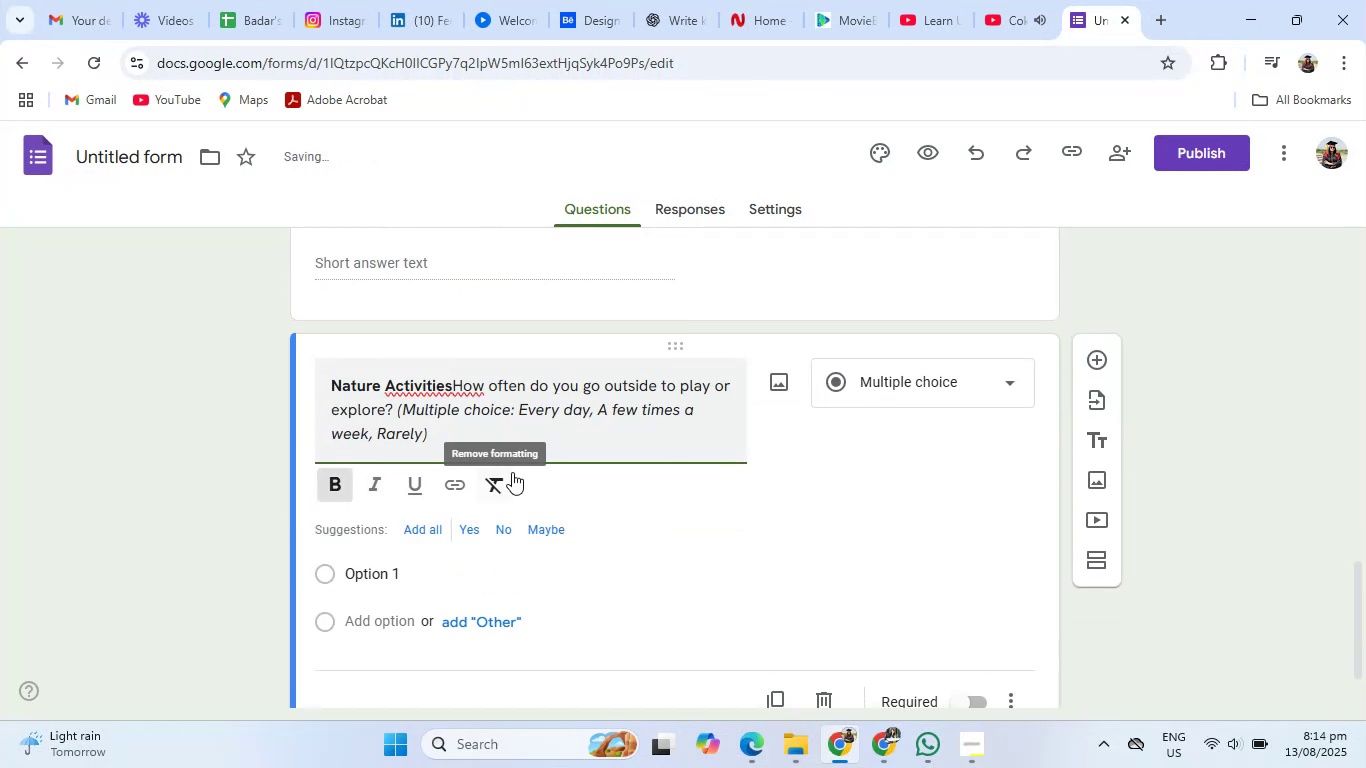 
key(Control+Z)
 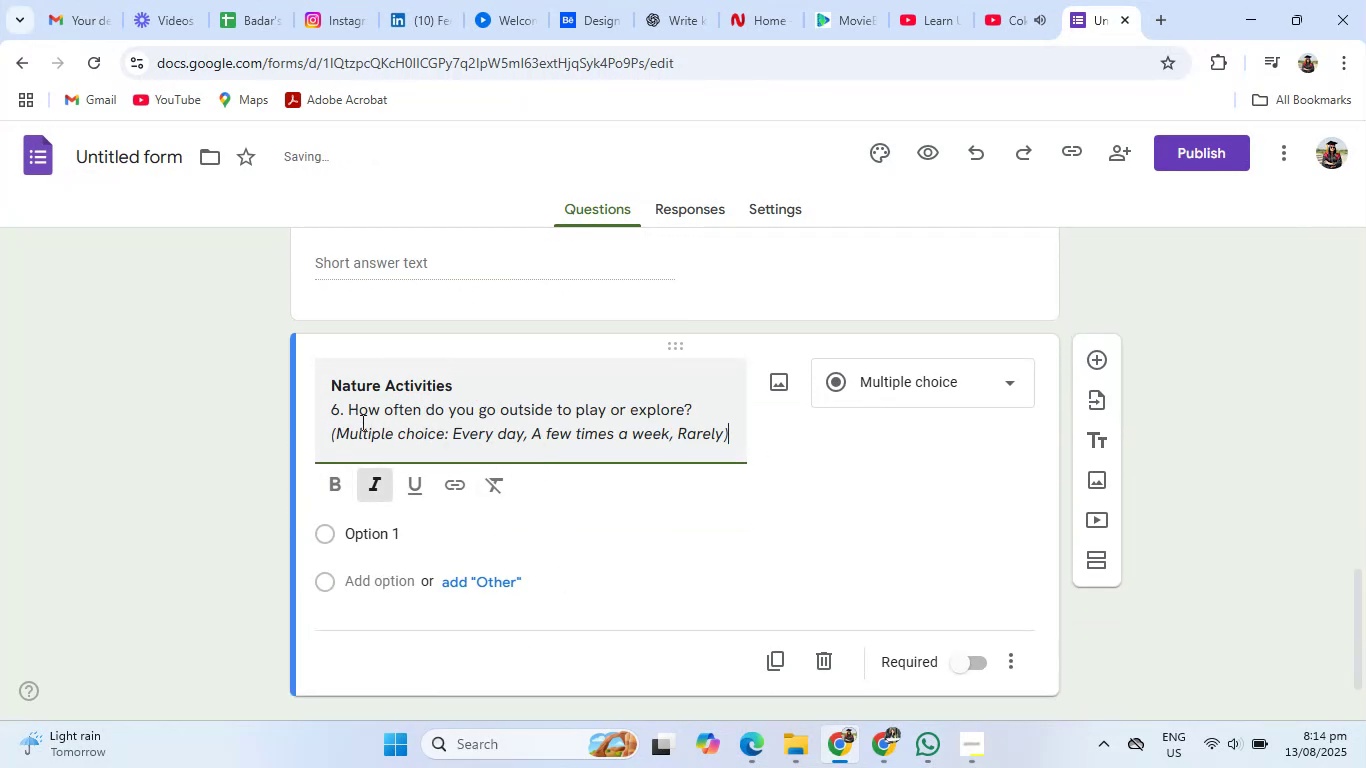 
left_click([345, 413])
 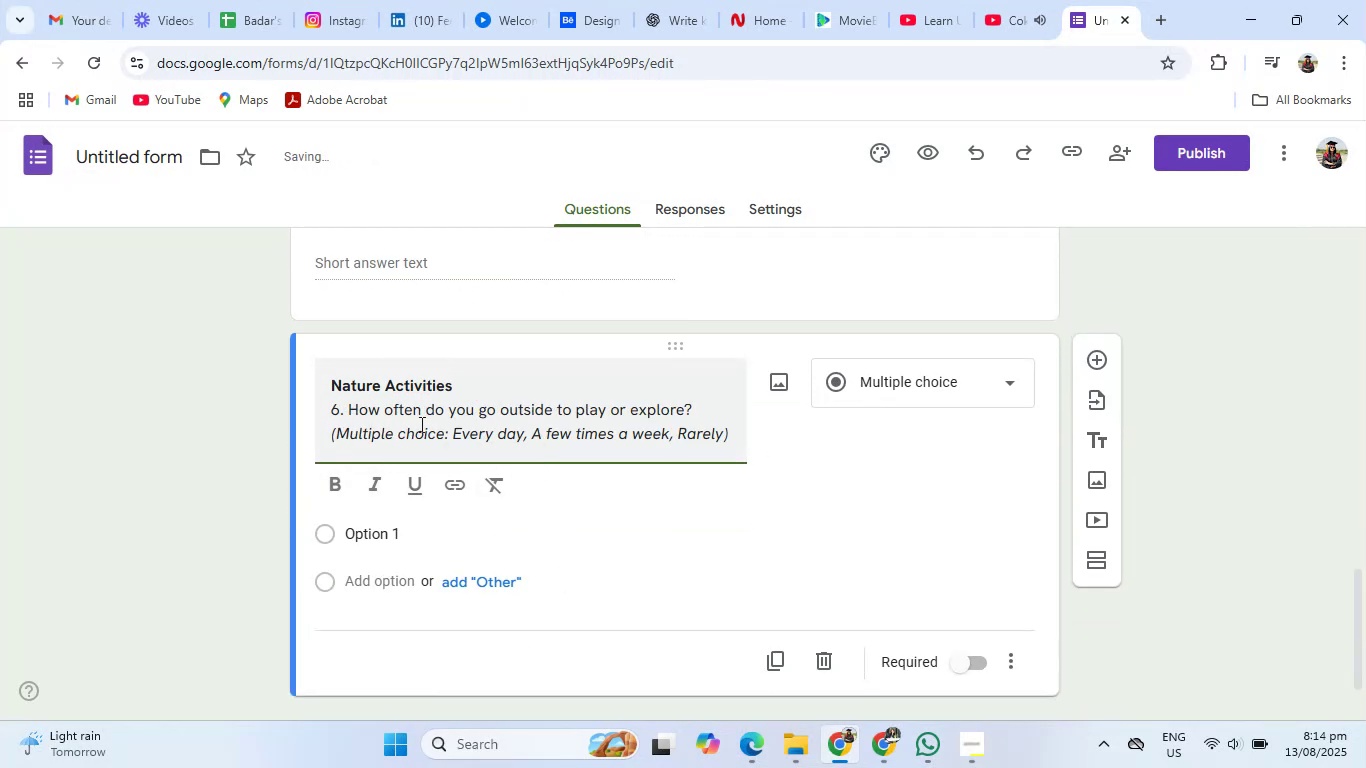 
key(Backspace)
 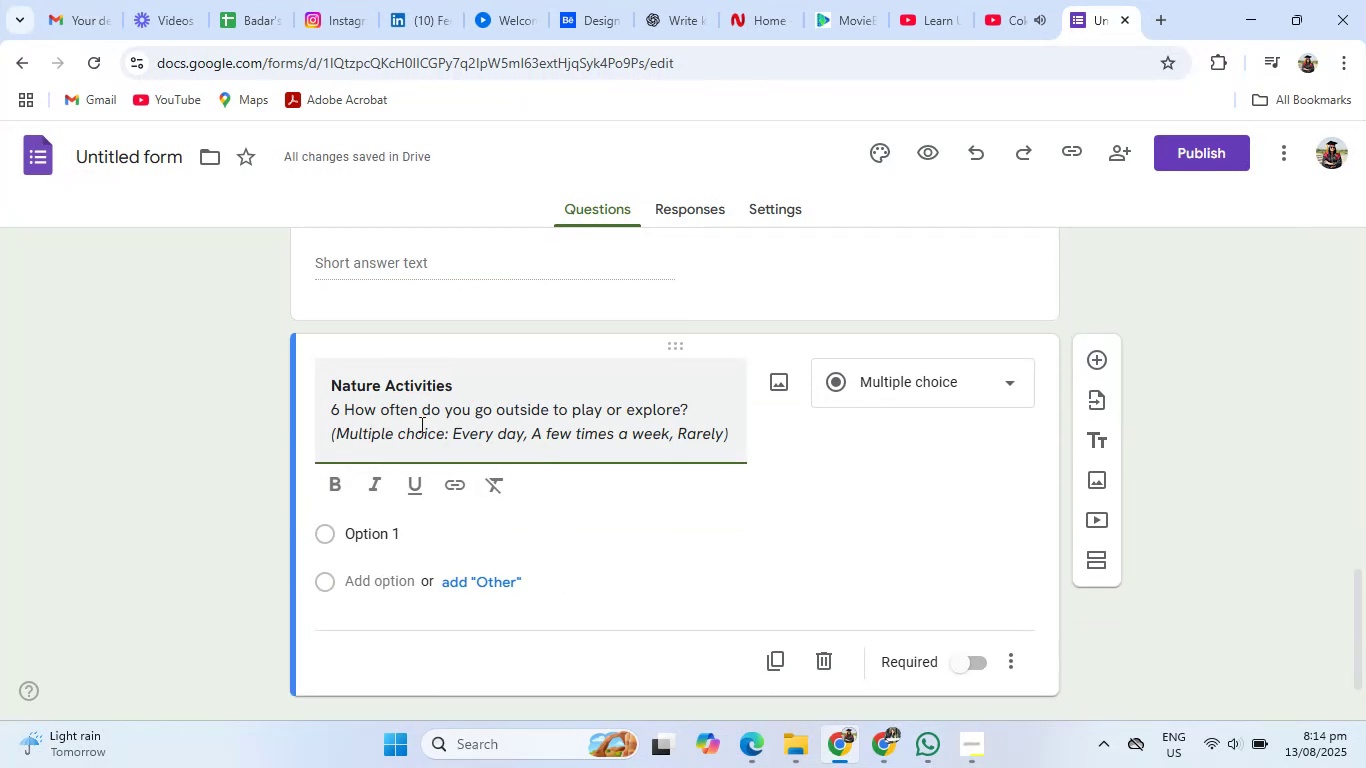 
key(Backspace)
 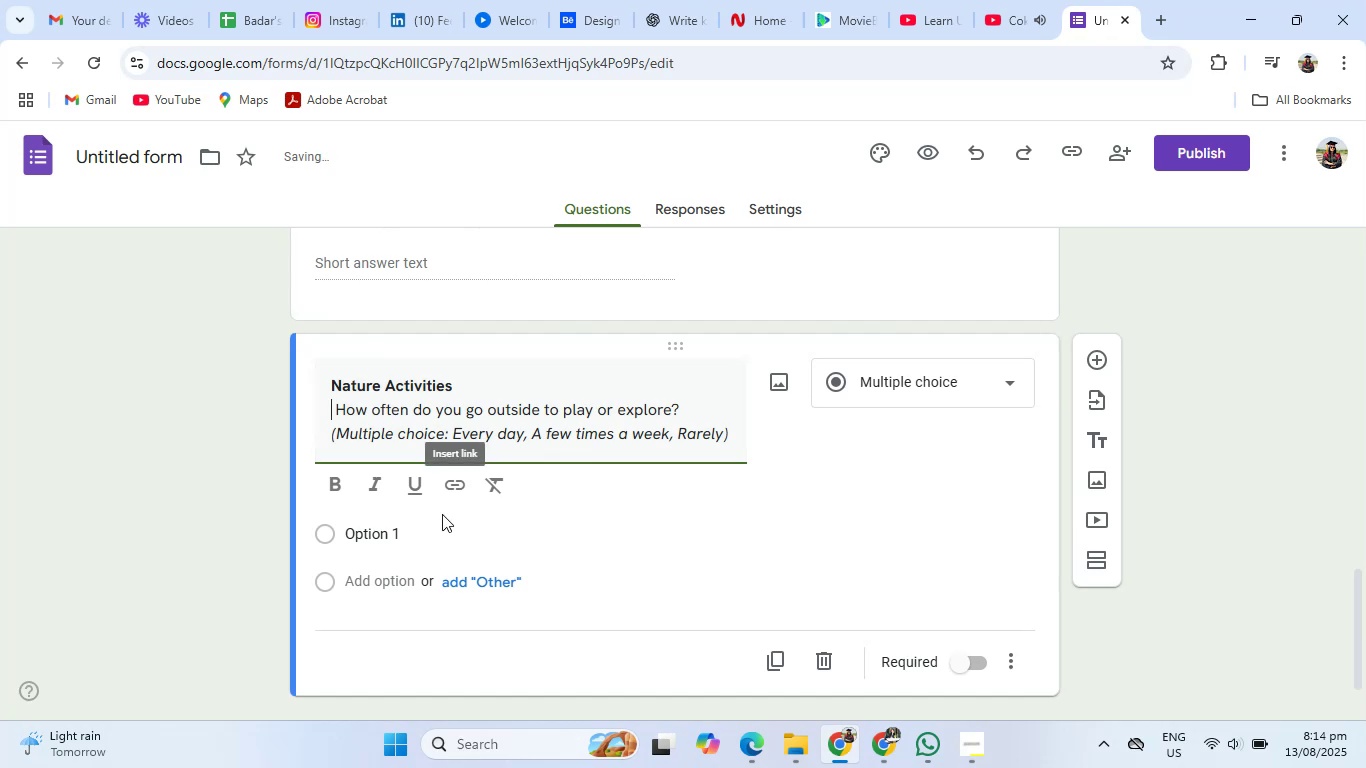 
left_click([380, 533])
 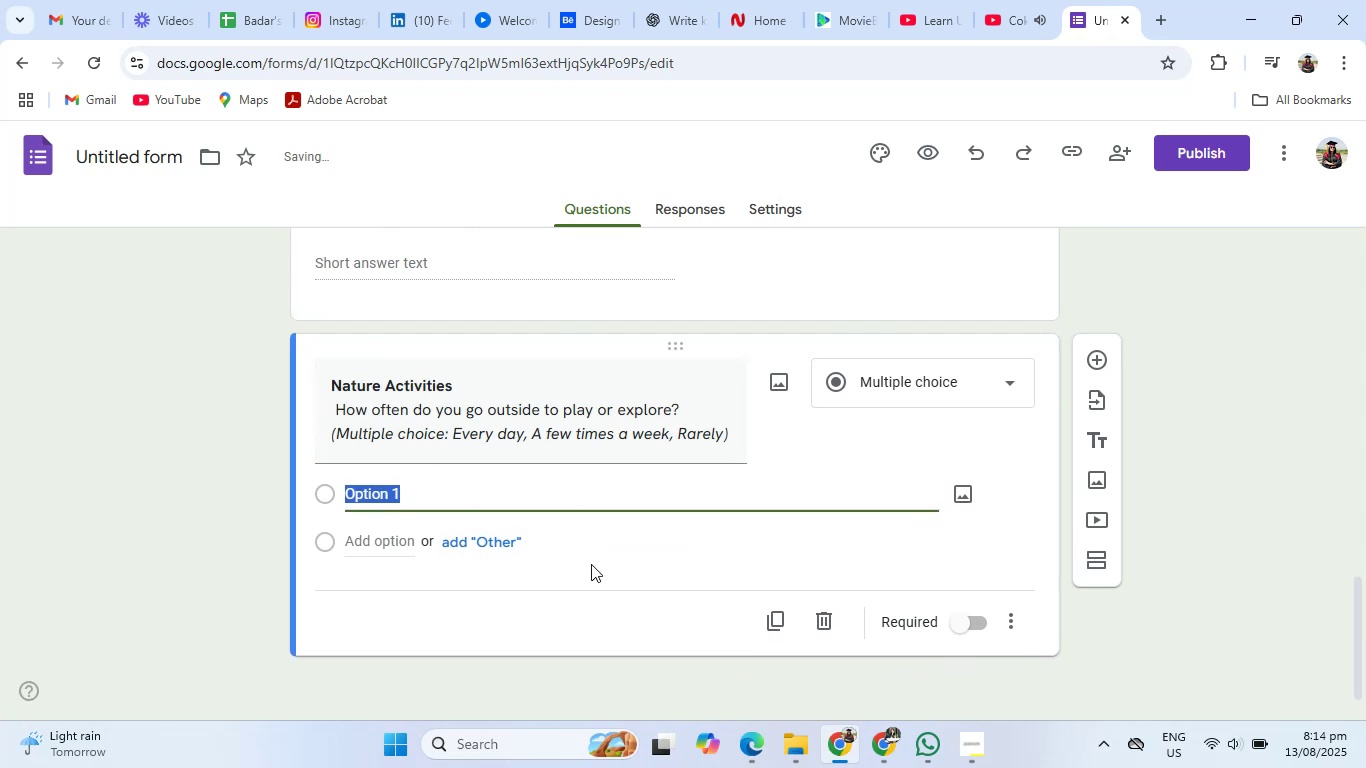 
key(Backspace)
type(every day)
 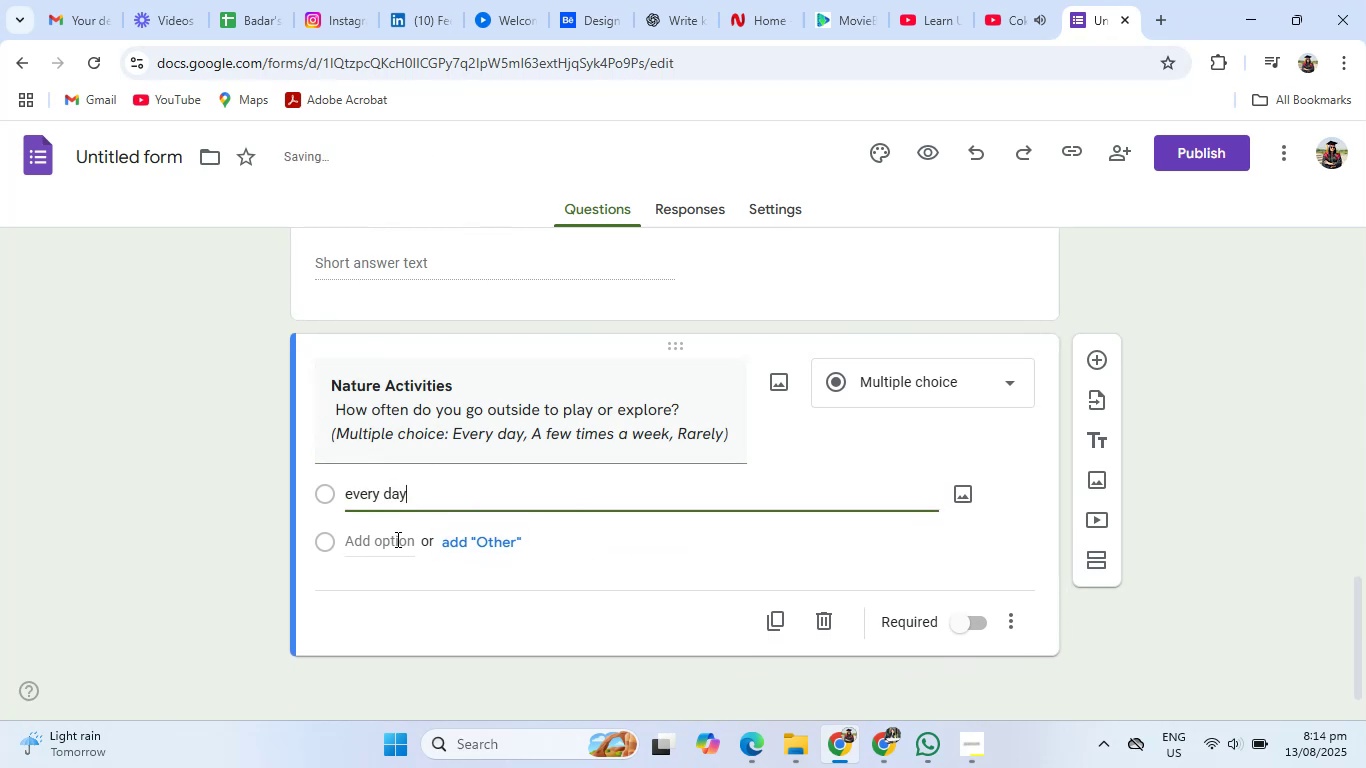 
left_click([396, 539])
 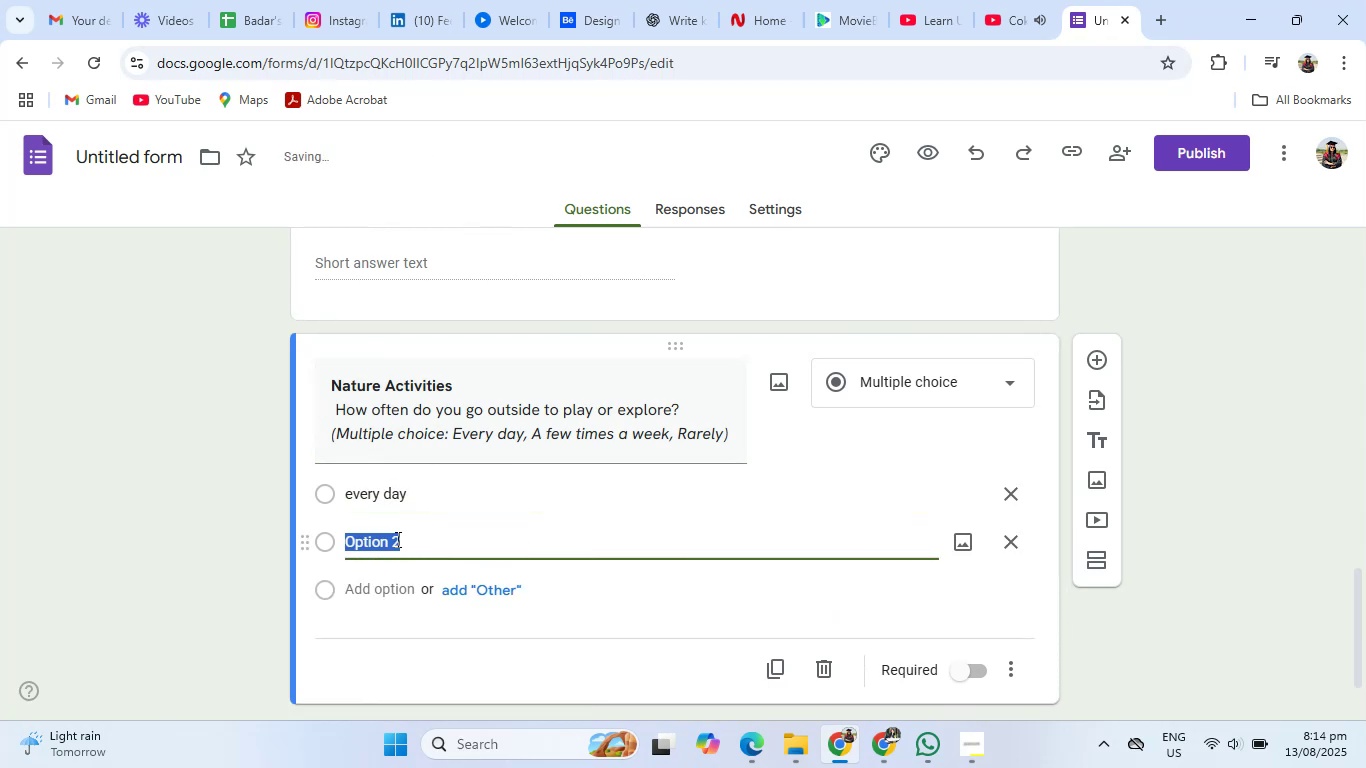 
type(A few times a week)
 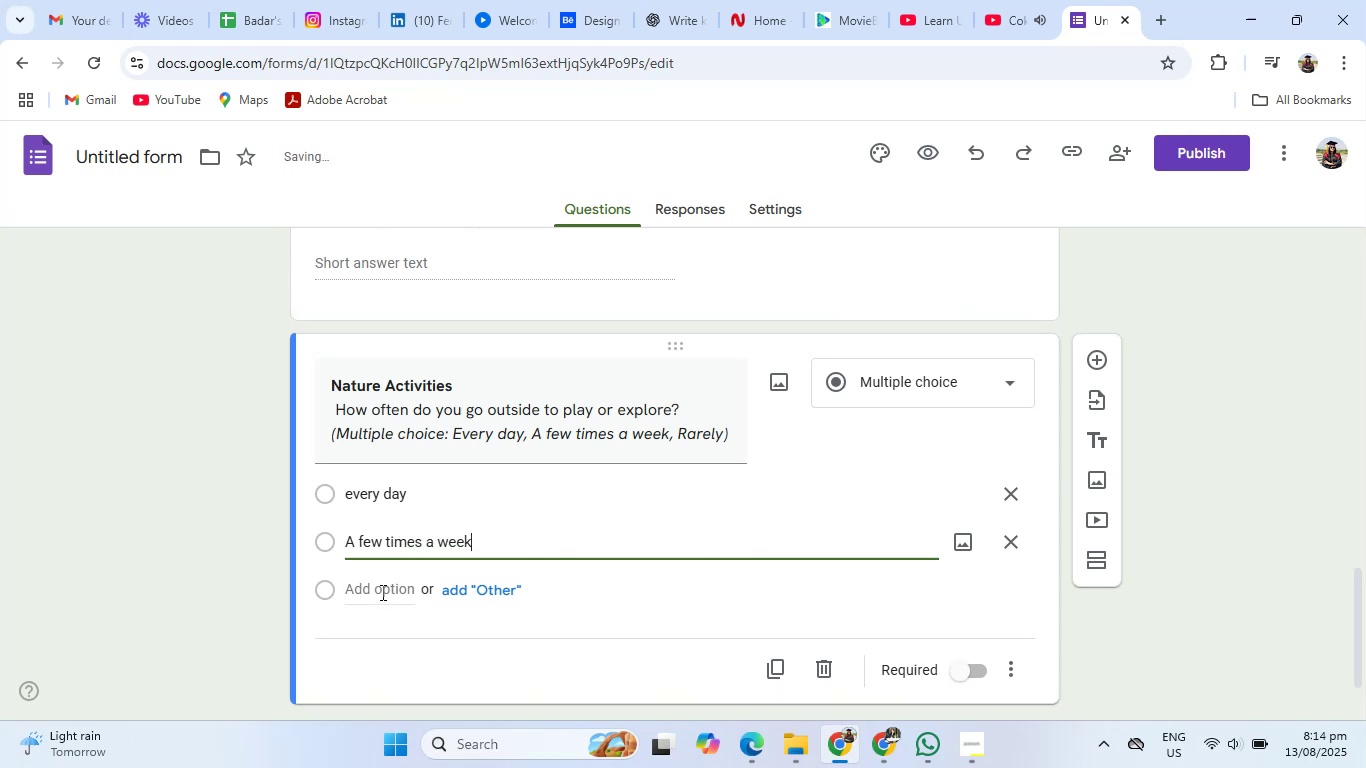 
left_click([381, 592])
 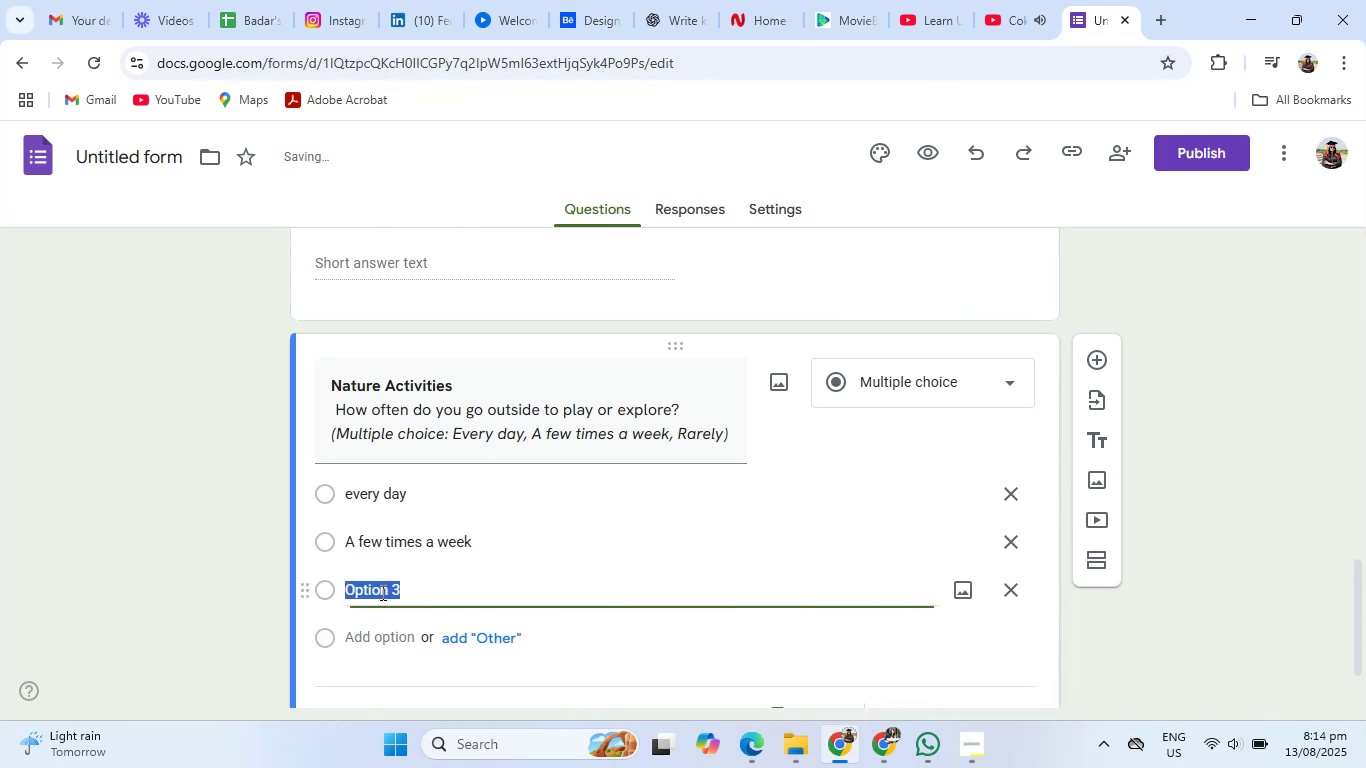 
type(Rarely)
 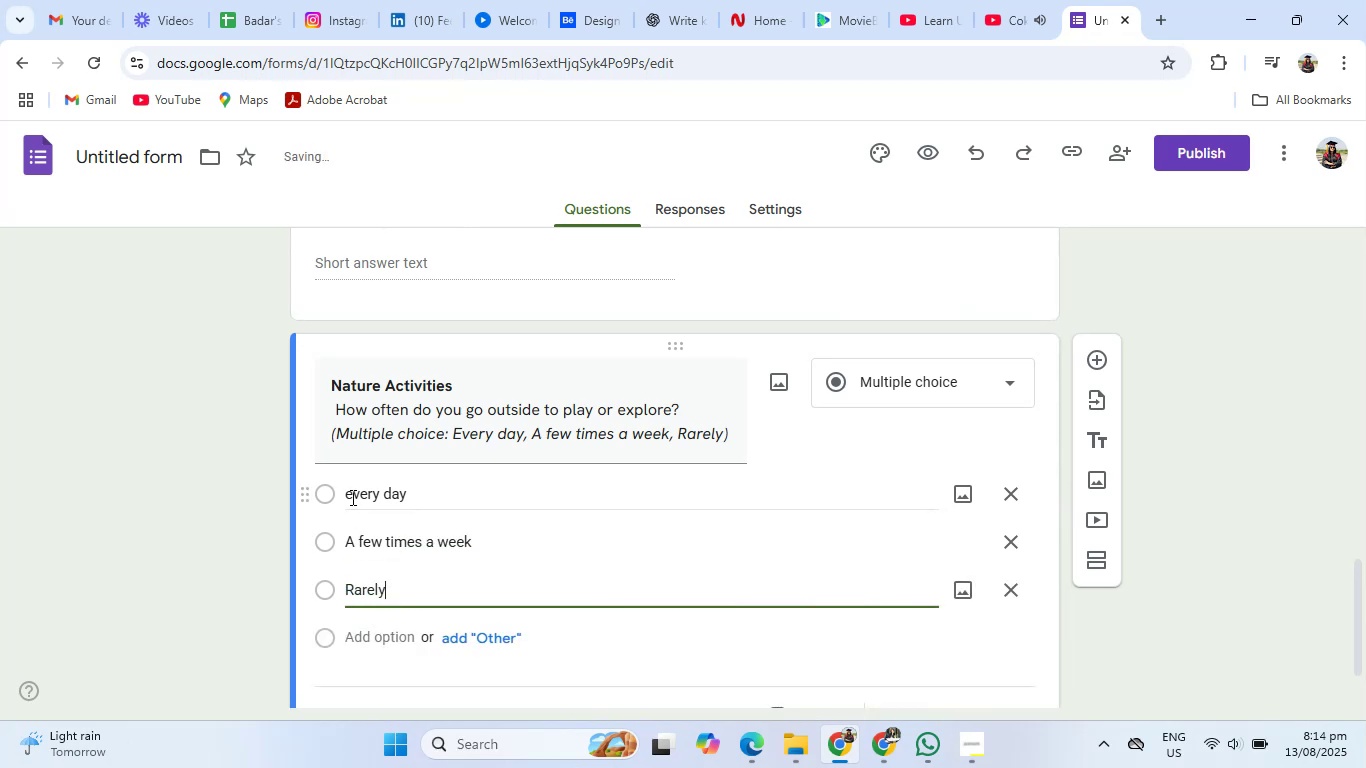 
left_click([351, 497])
 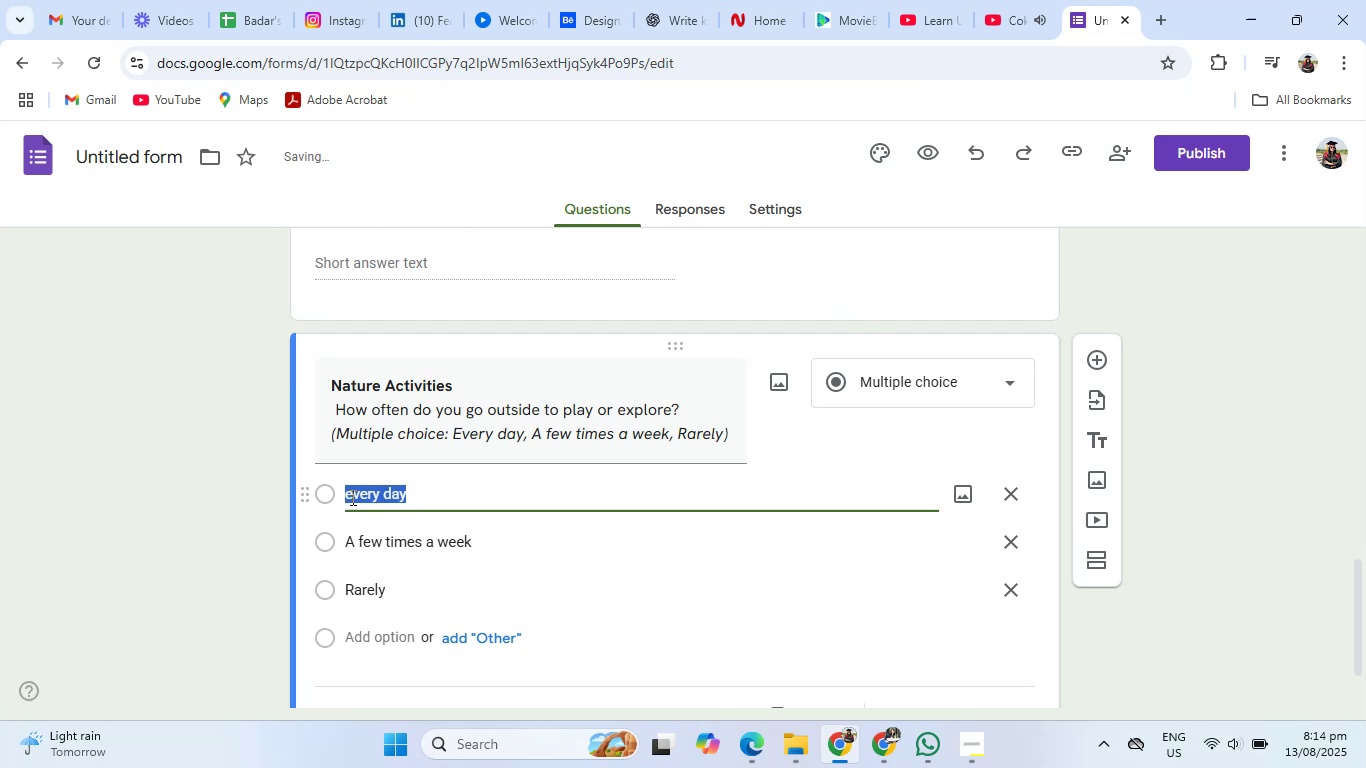 
left_click([351, 497])
 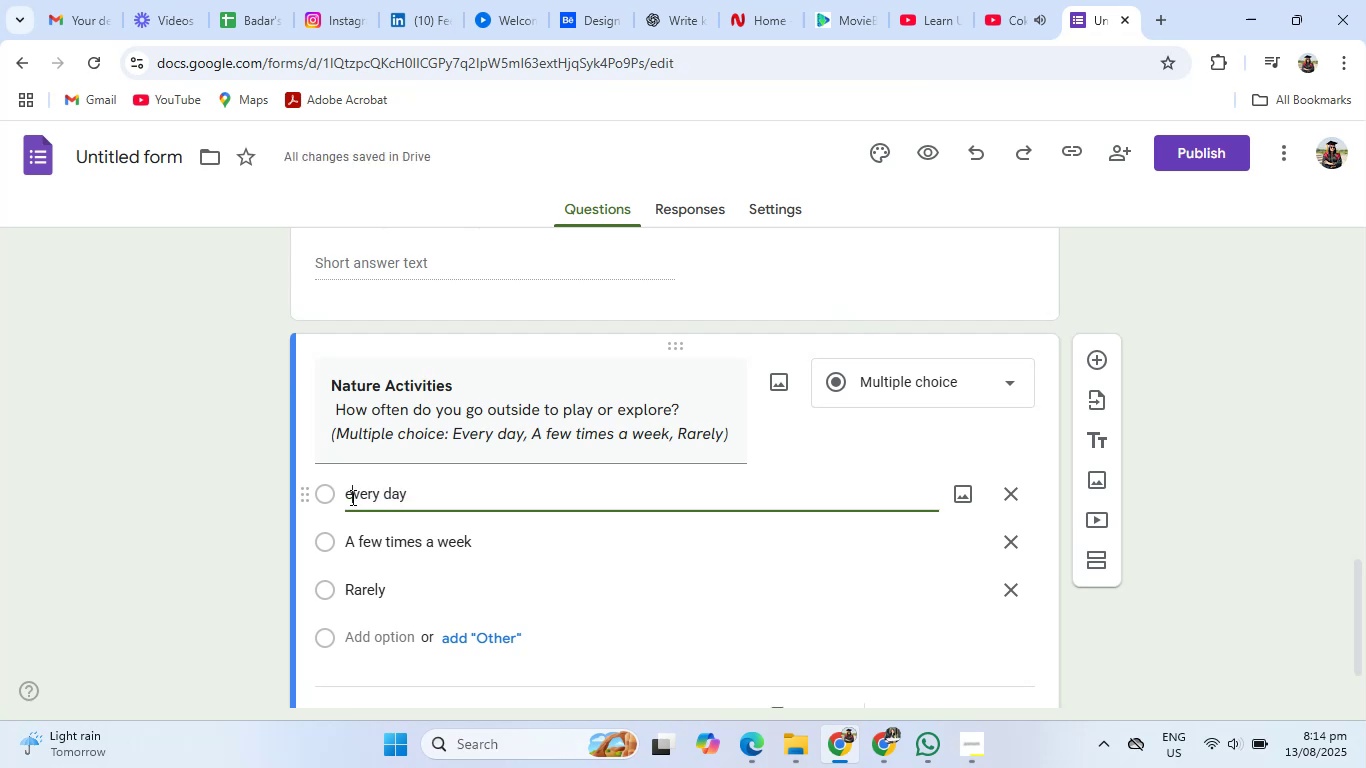 
left_click([351, 497])
 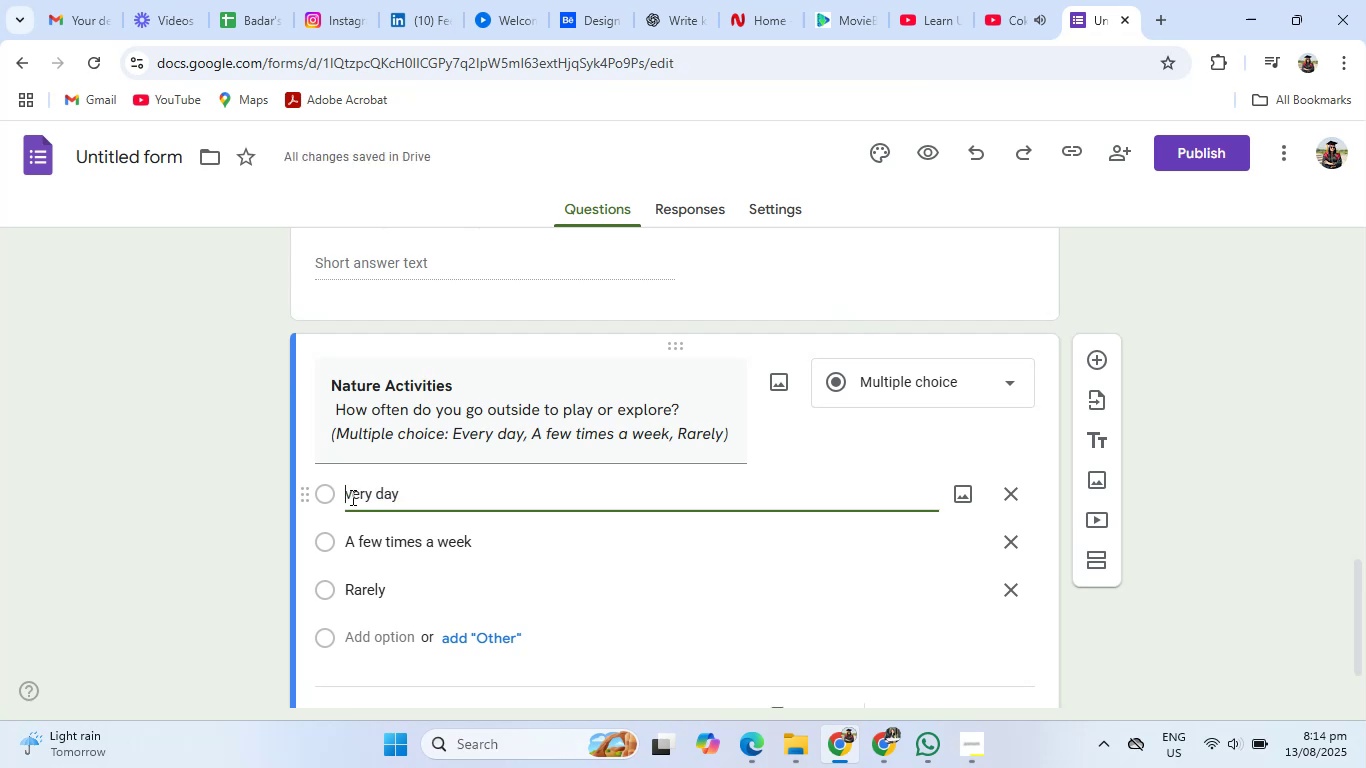 
key(Backspace)
 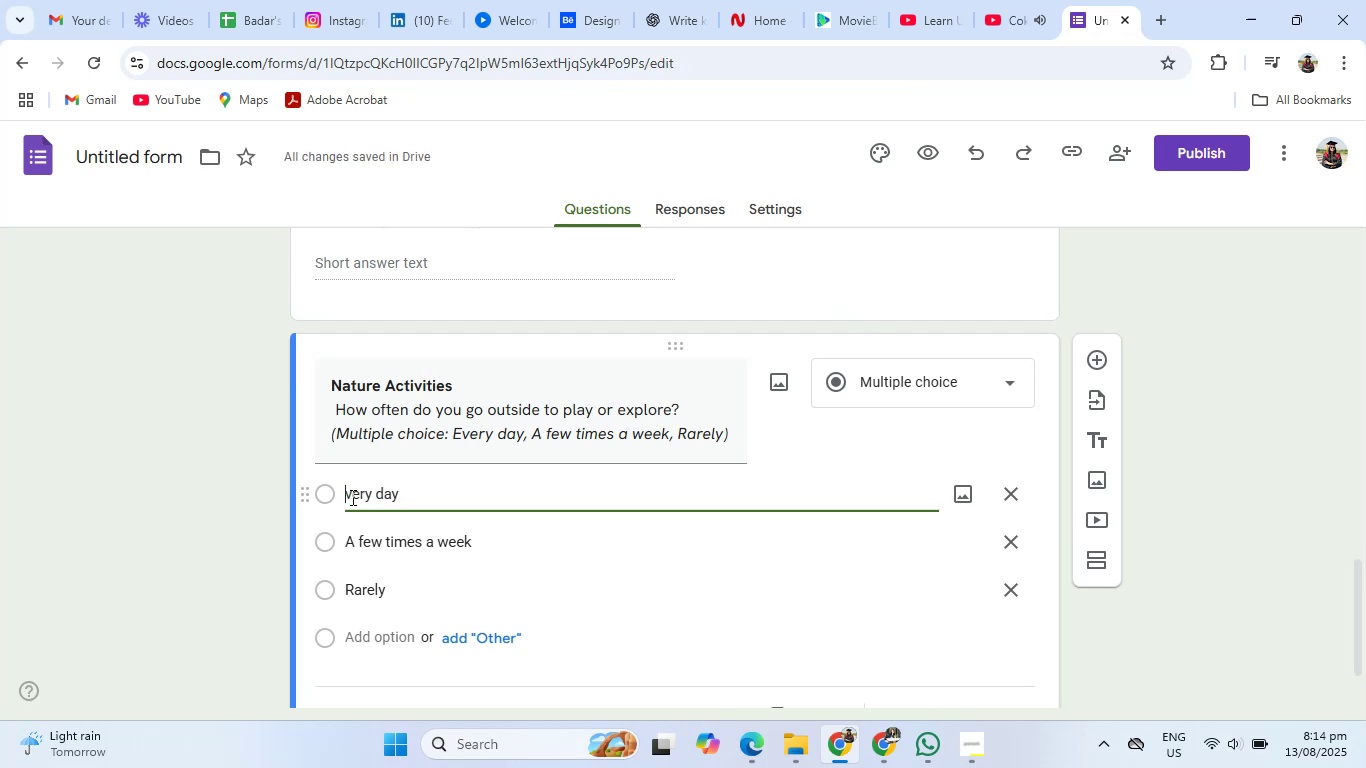 
key(Shift+E)
 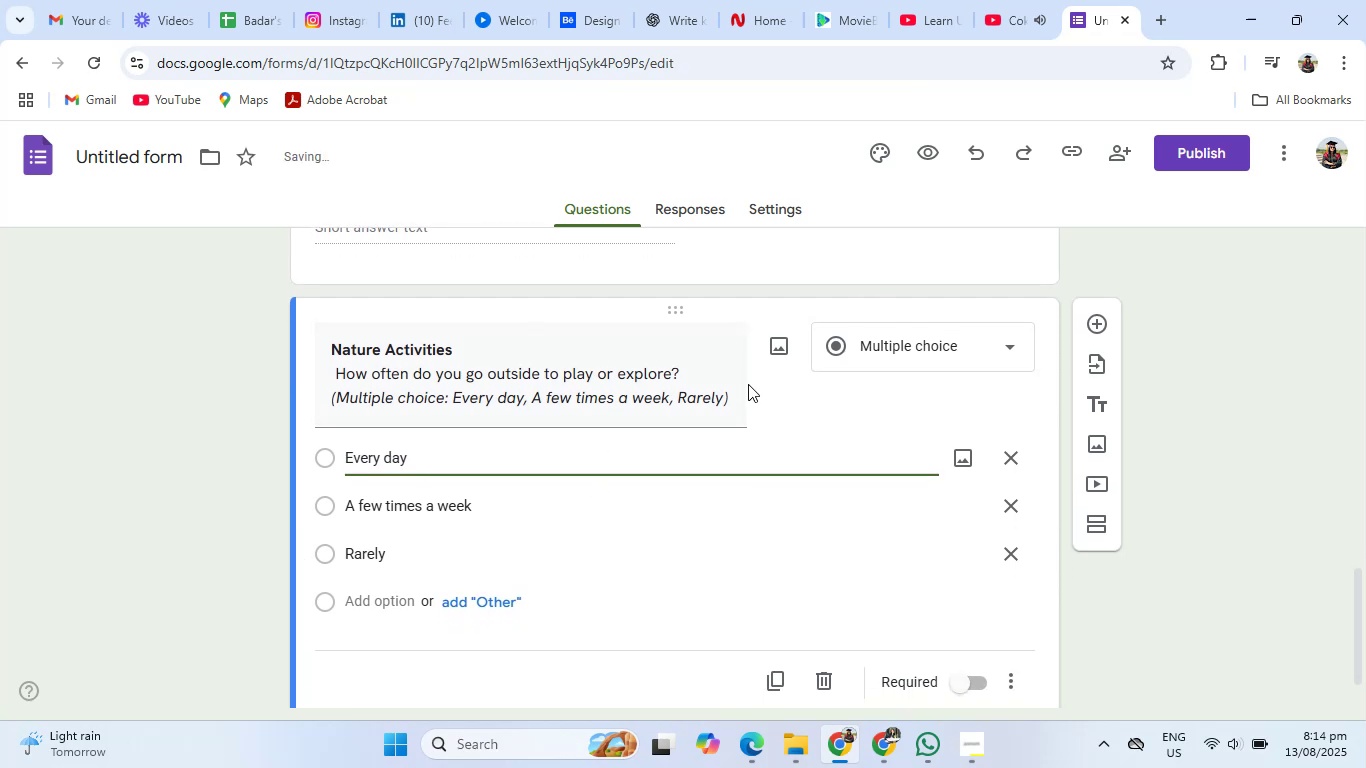 
left_click([732, 399])
 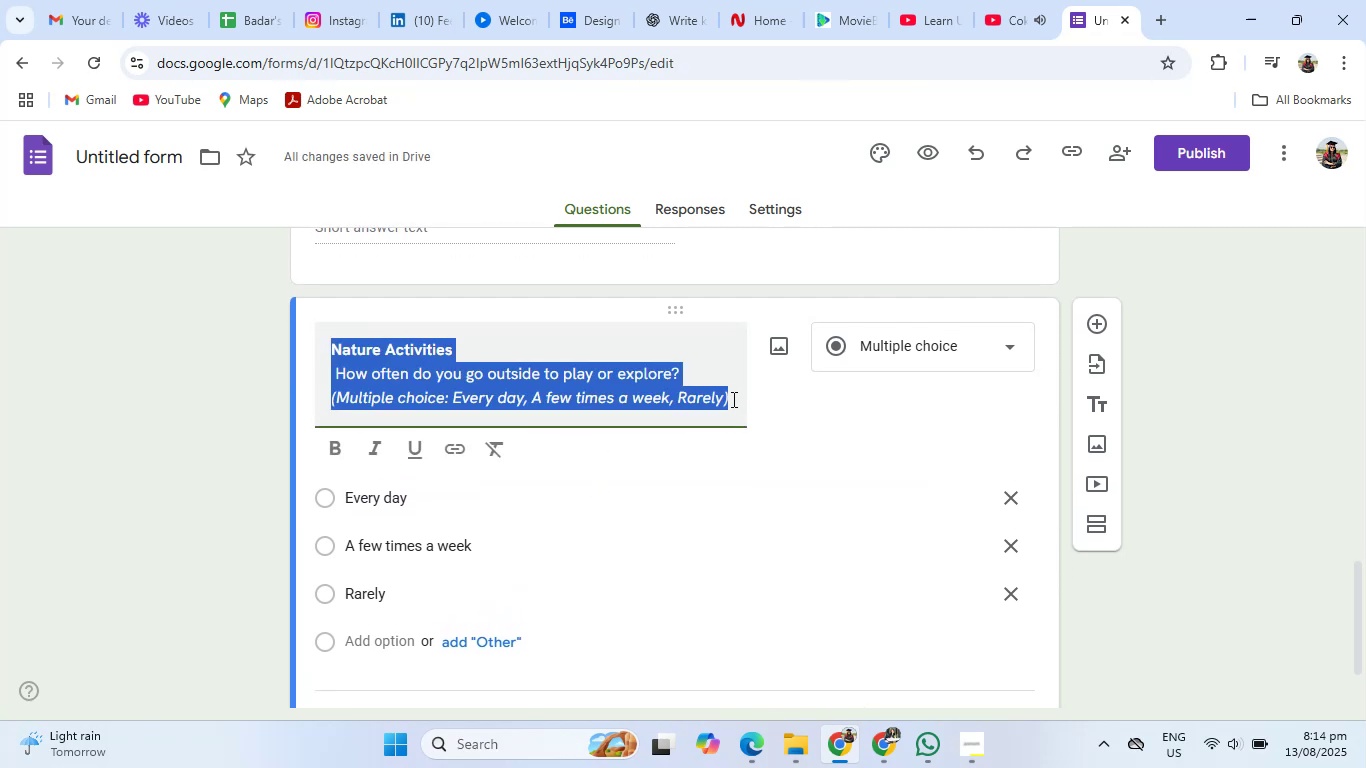 
left_click([732, 399])
 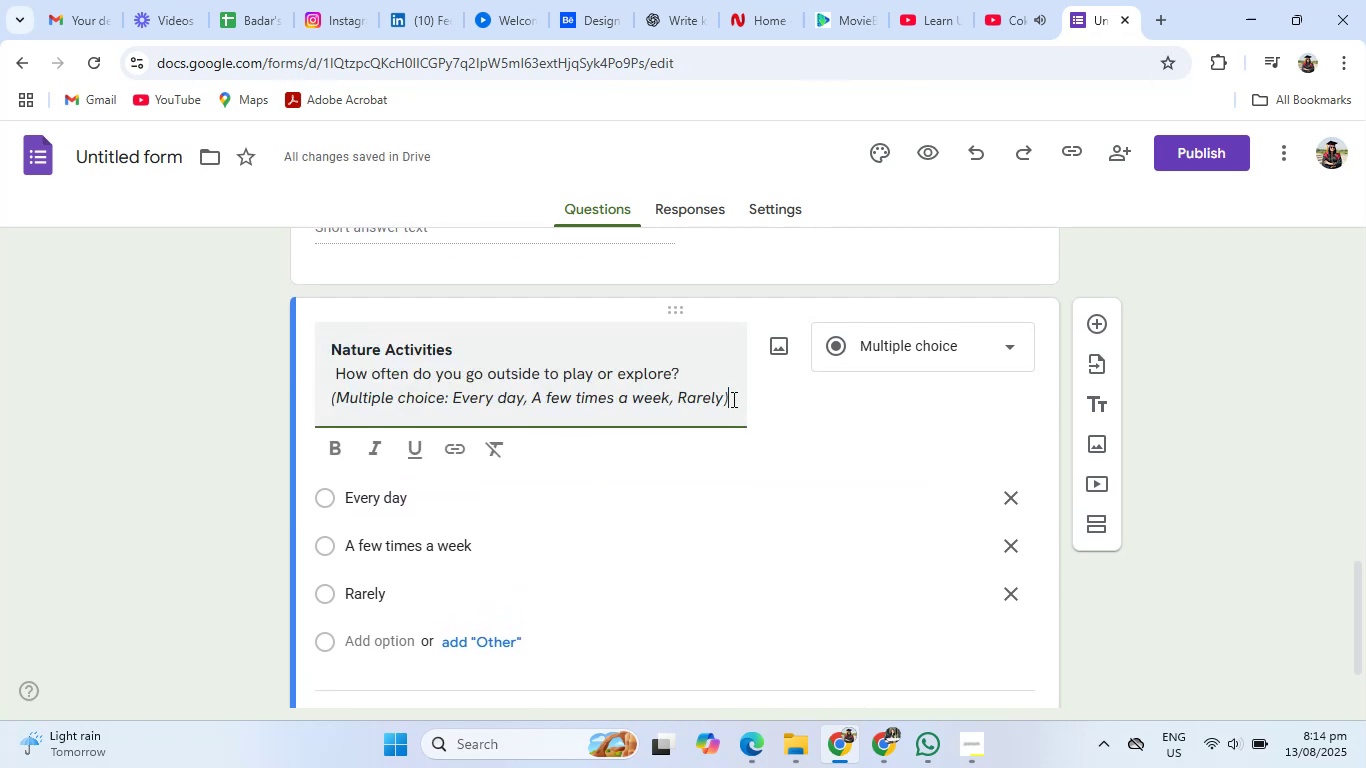 
left_click_drag(start_coordinate=[732, 399], to_coordinate=[326, 422])
 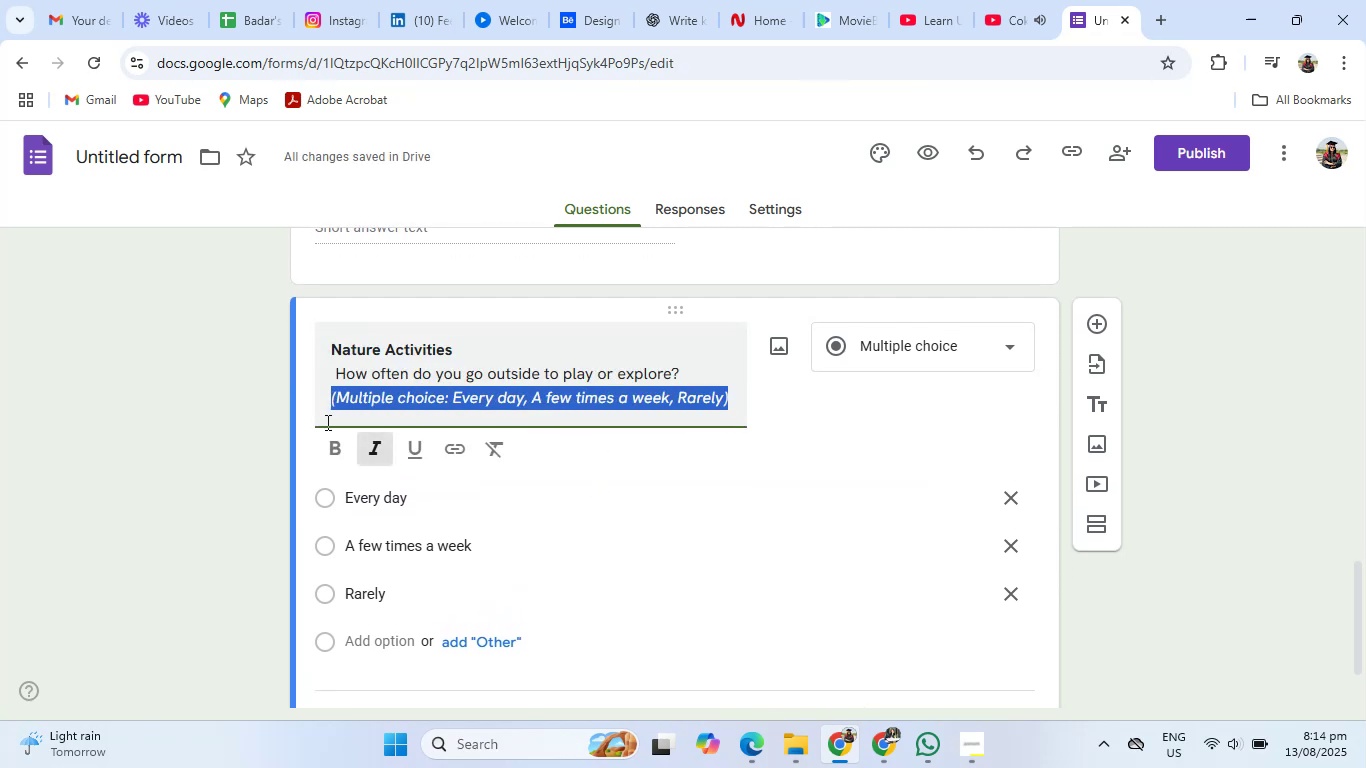 
key(Backspace)
 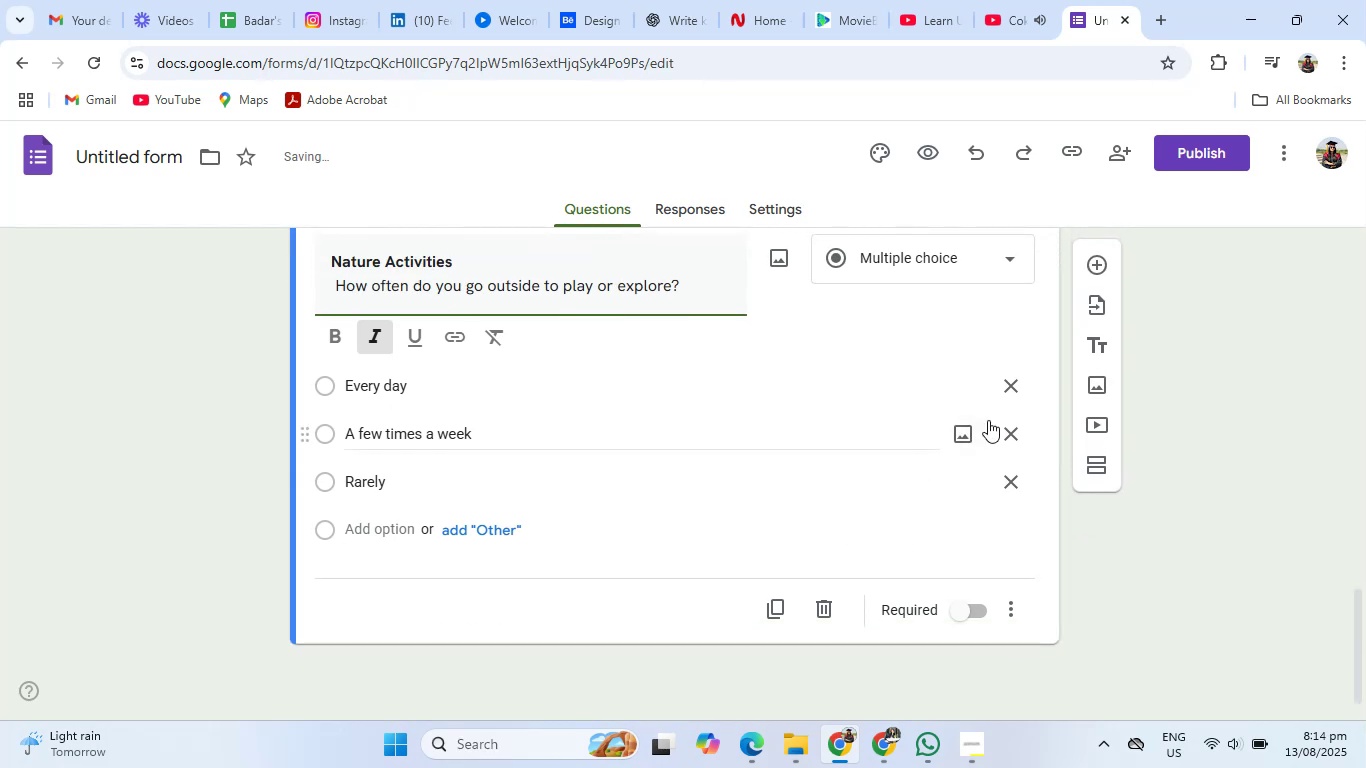 
left_click([1105, 274])
 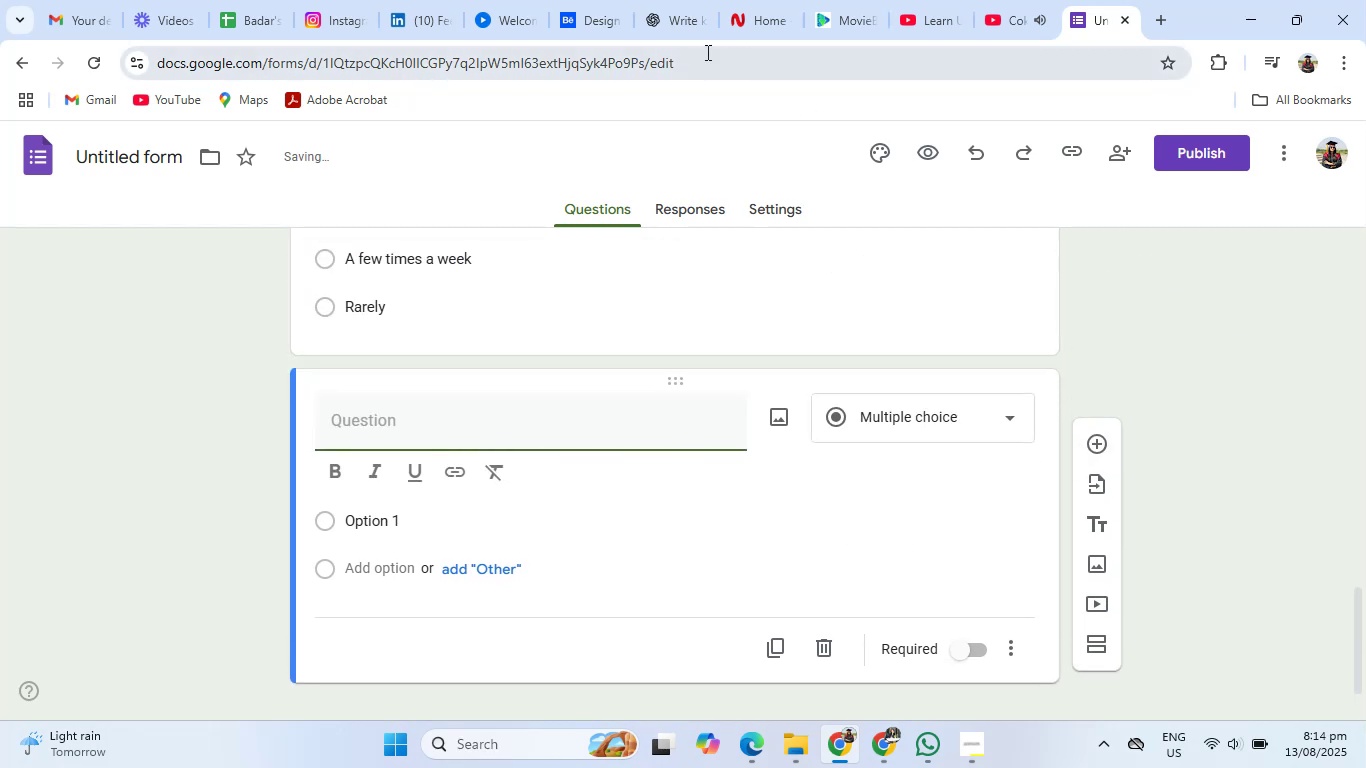 
scroll: coordinate [652, 6], scroll_direction: none, amount: 0.0
 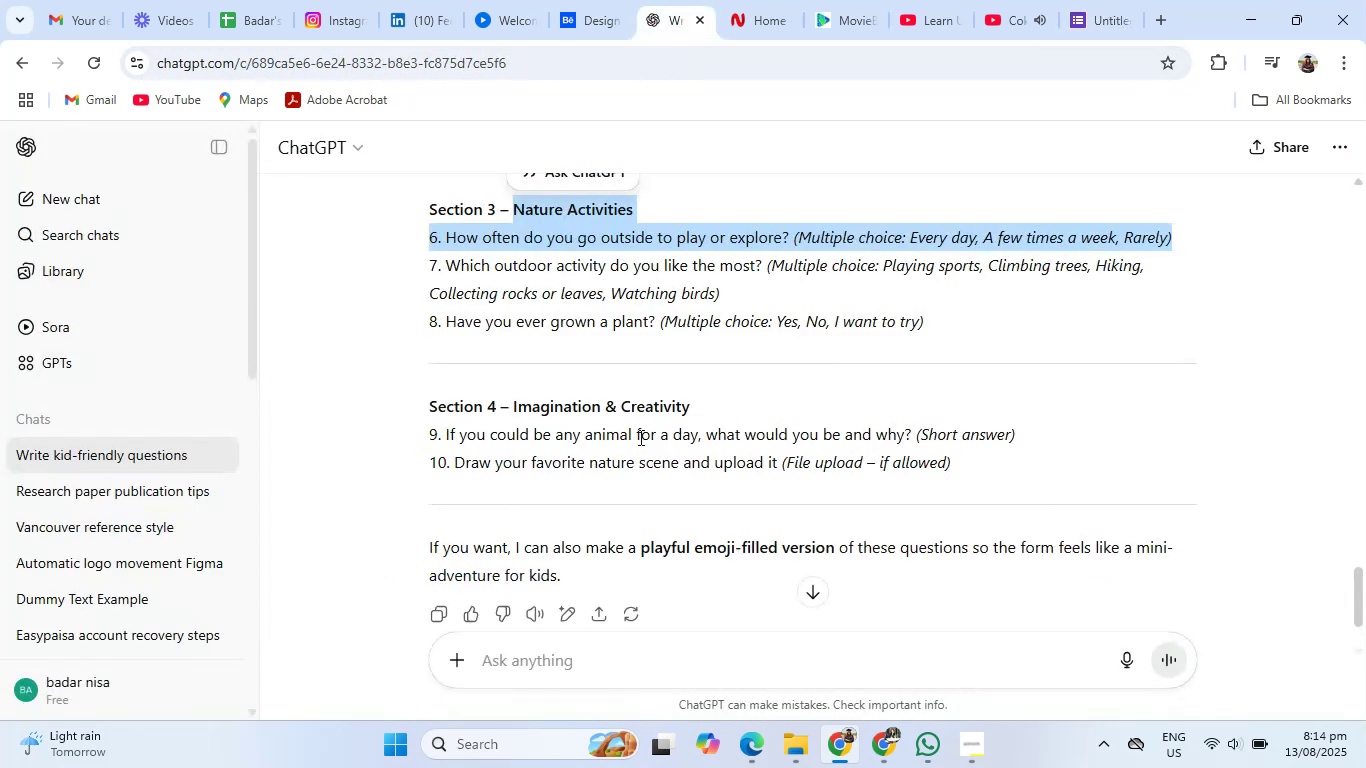 
left_click([652, 6])
 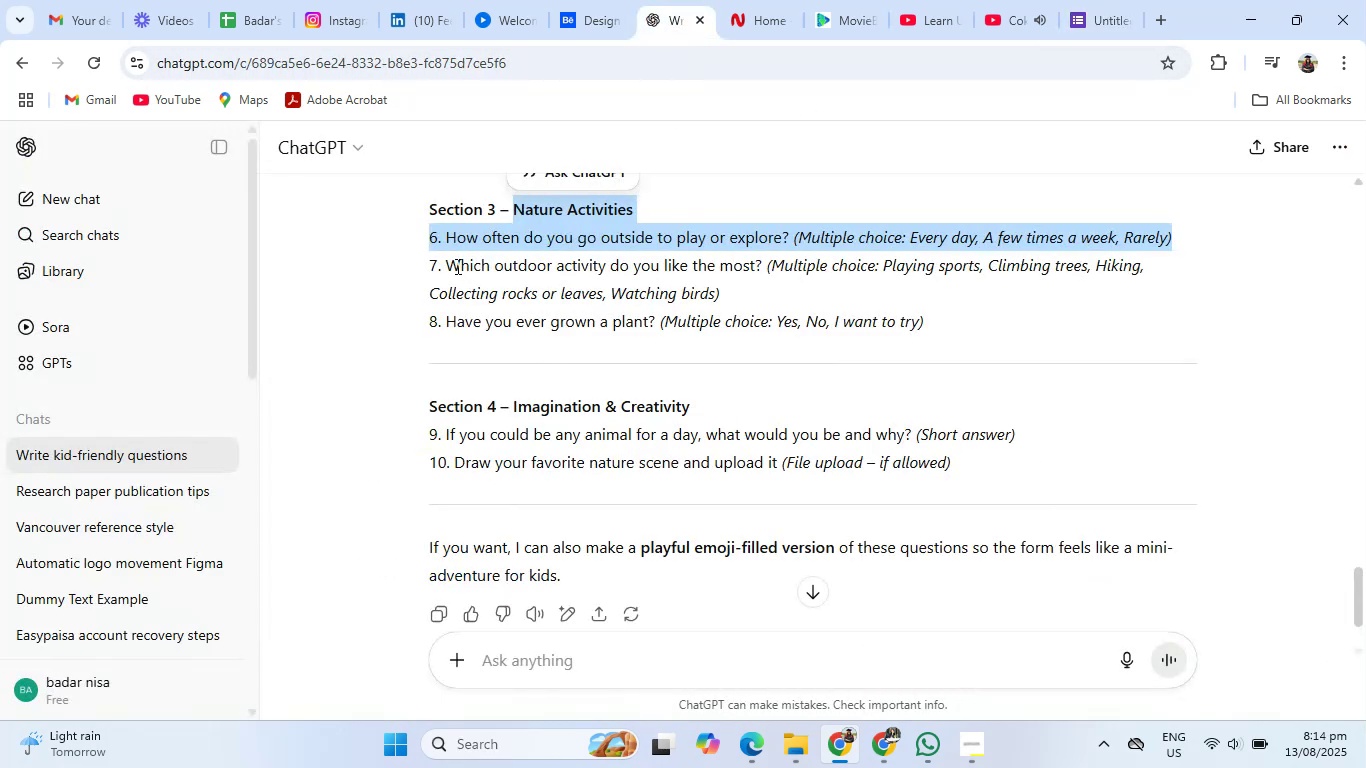 
left_click_drag(start_coordinate=[447, 264], to_coordinate=[1148, 282])
 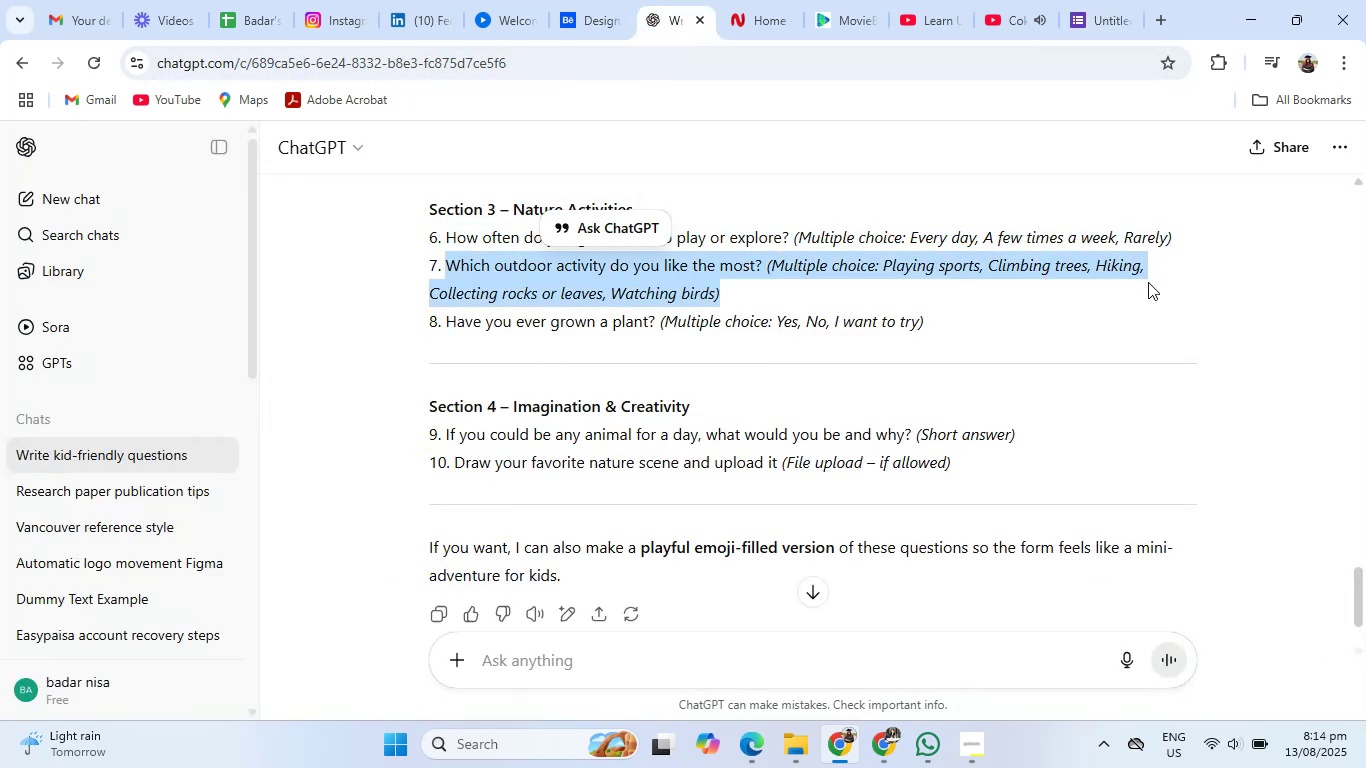 
key(Control+C)
 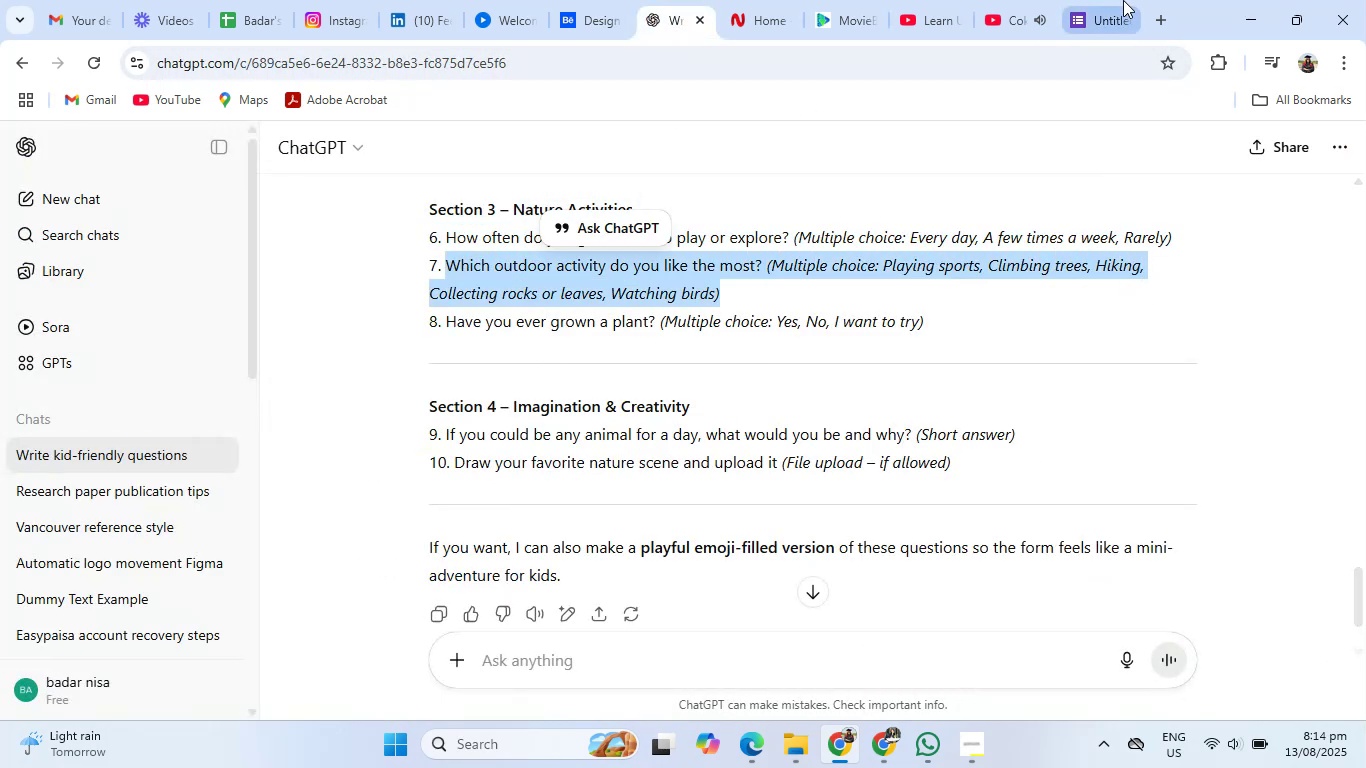 
left_click([1122, 0])
 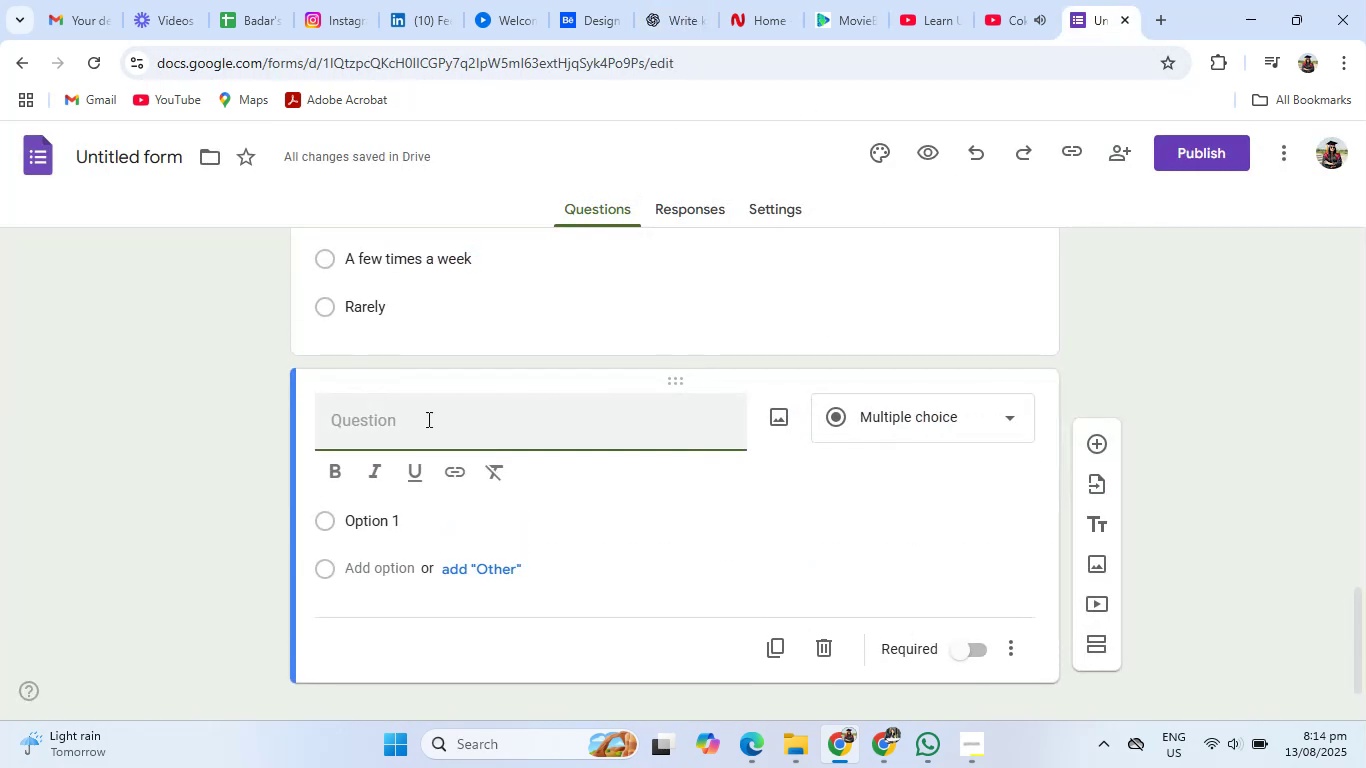 
left_click([411, 425])
 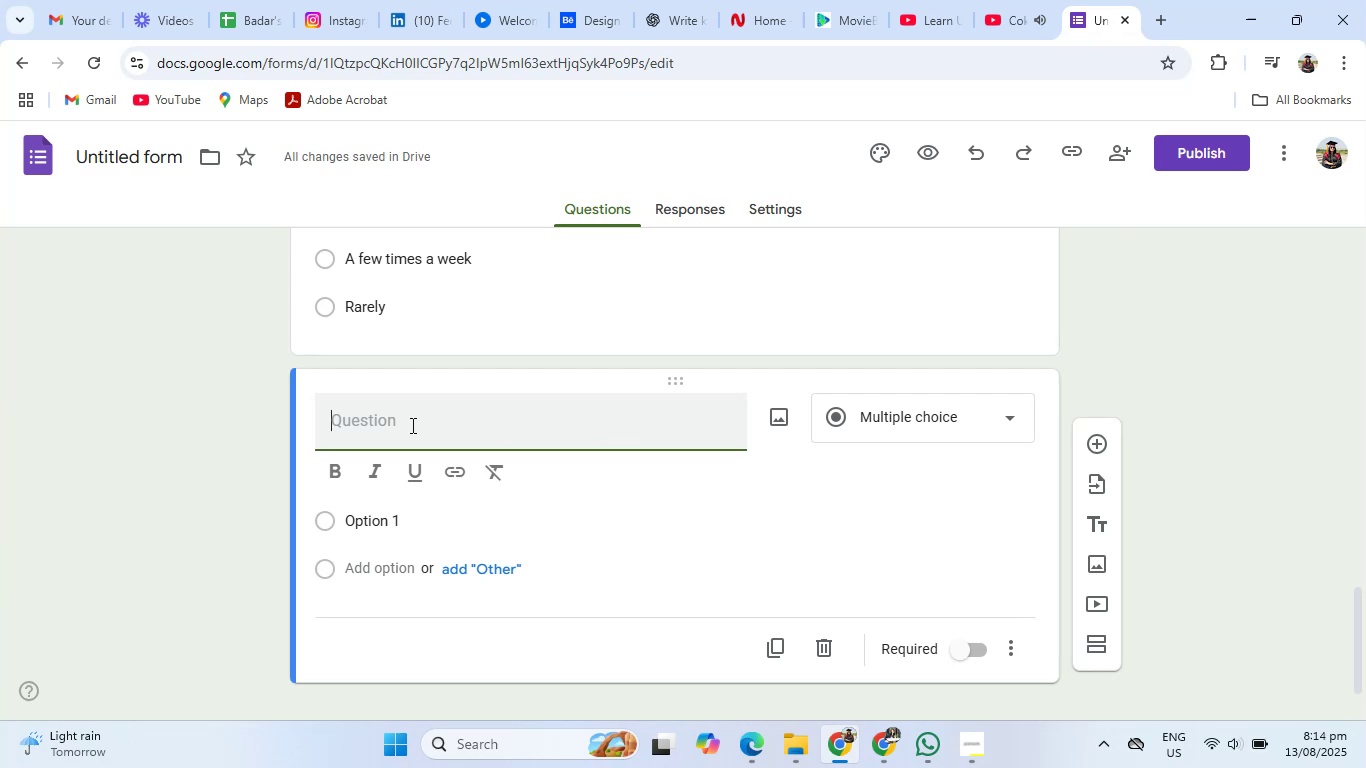 
key(Control+V)
 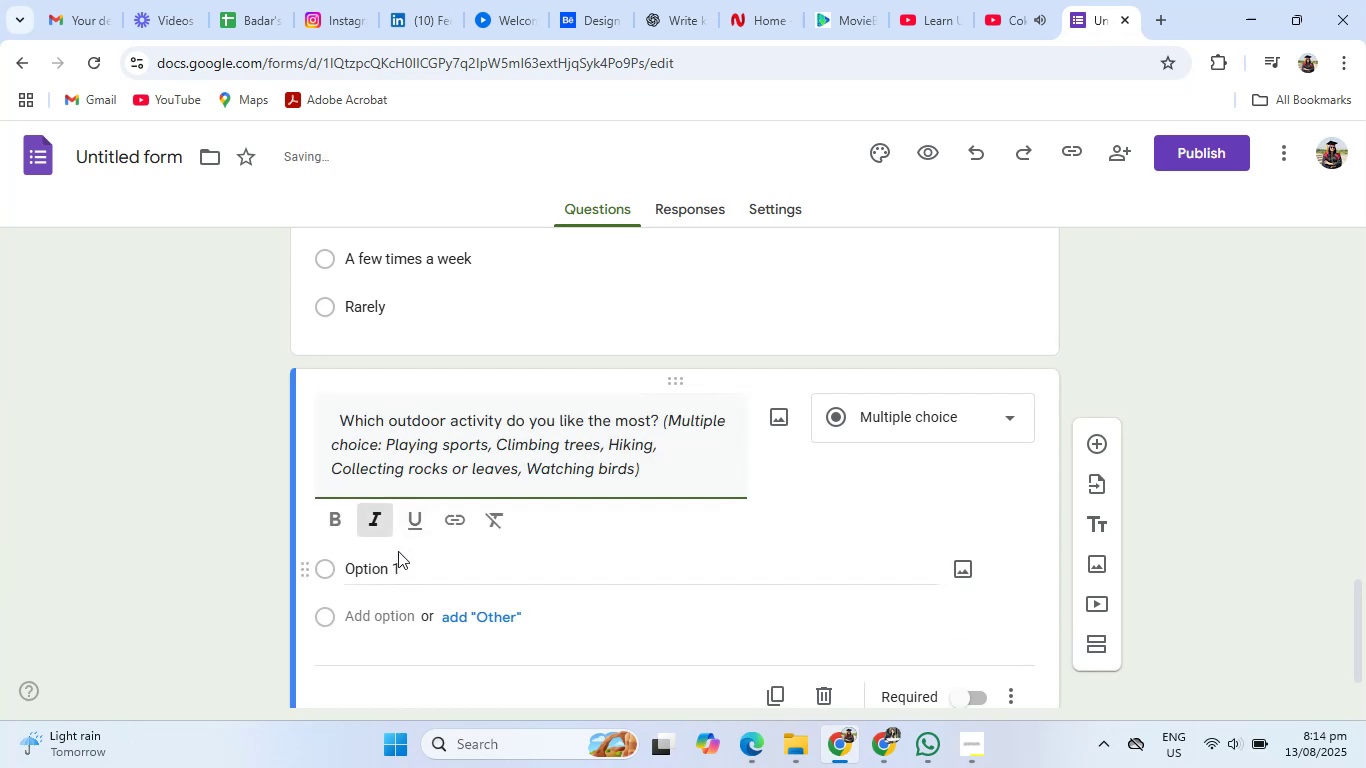 
left_click([406, 572])
 